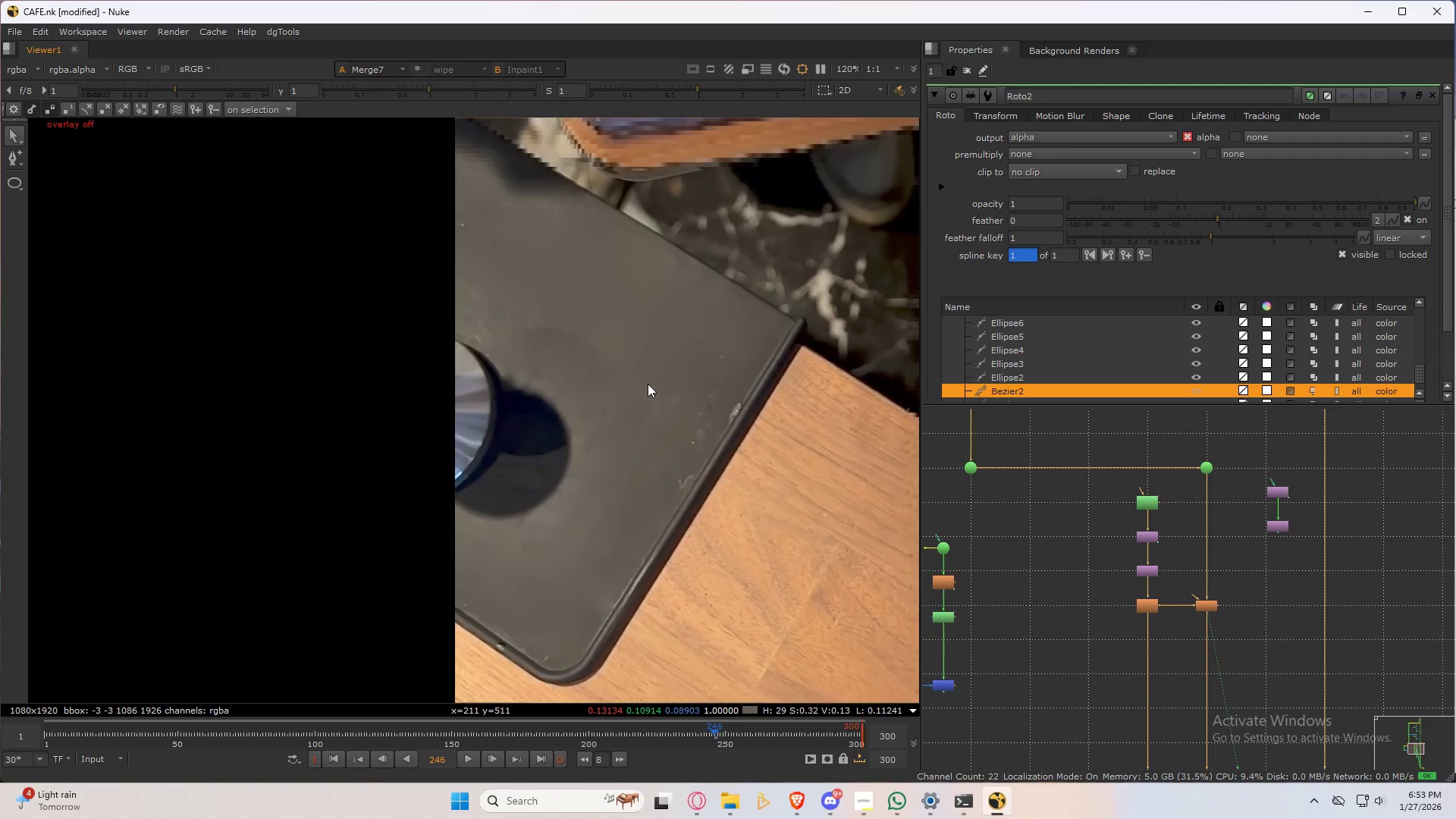 
type(32)
 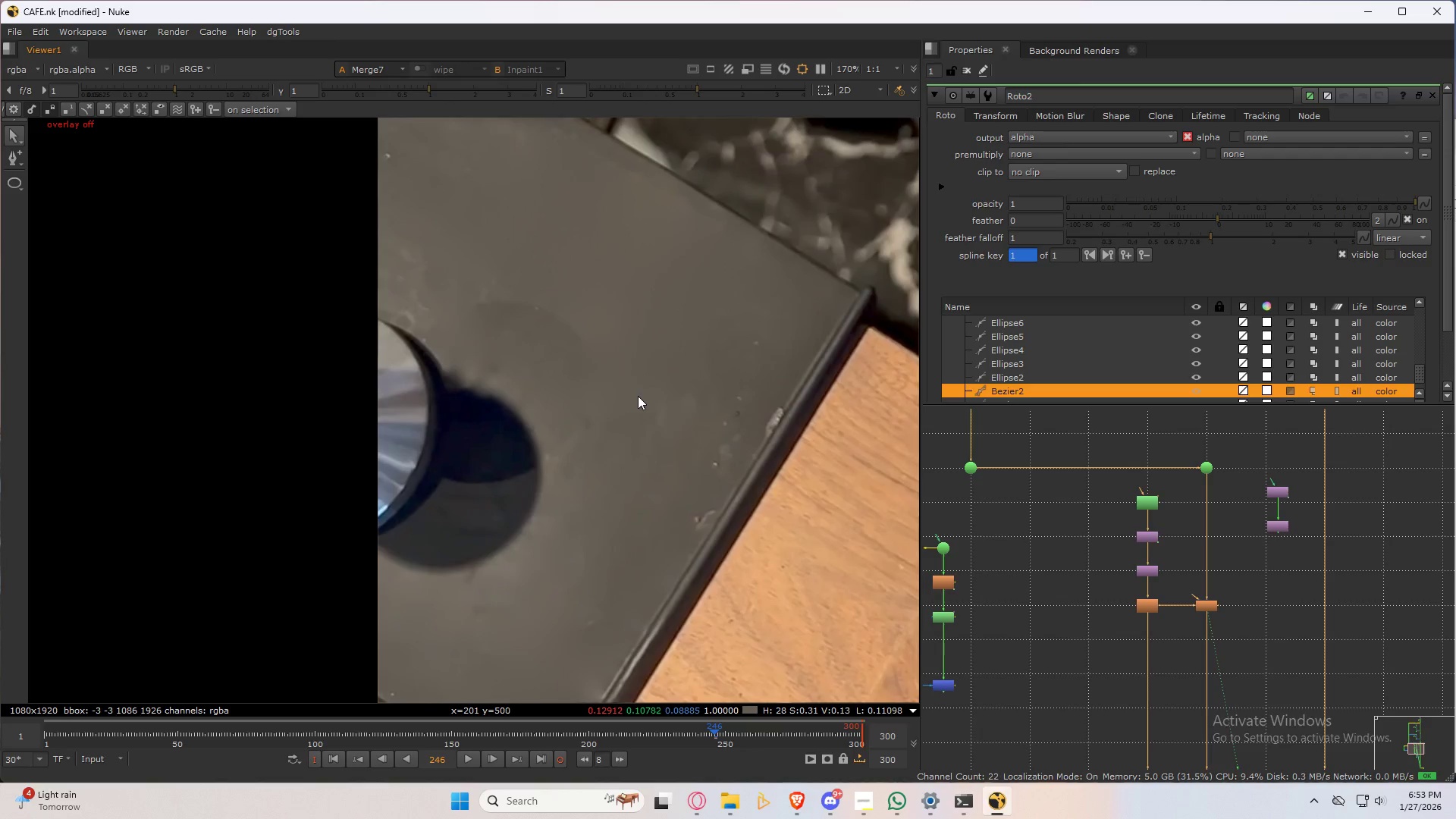 
scroll: coordinate [639, 390], scroll_direction: up, amount: 2.0
 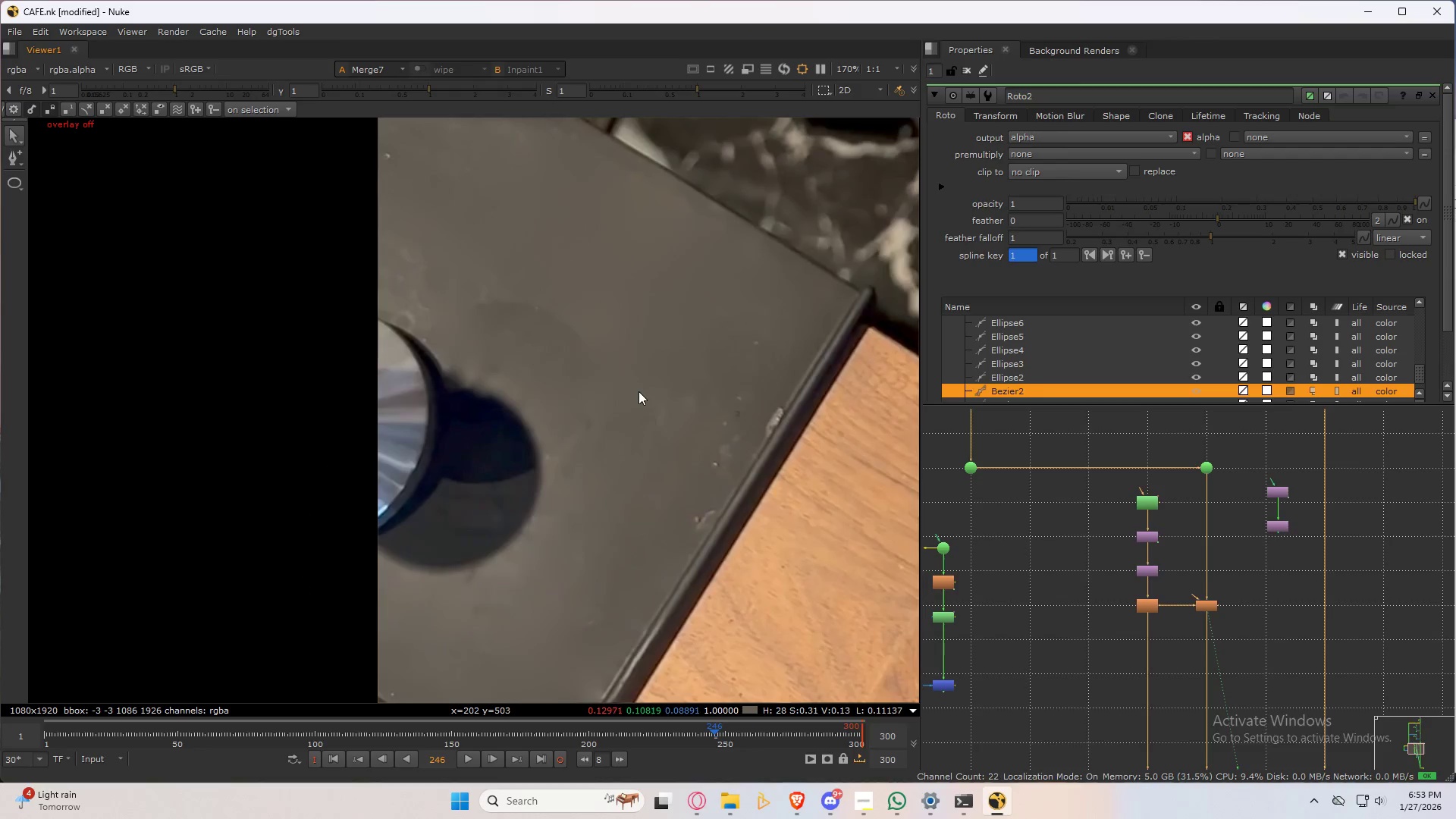 
type(32323232)
 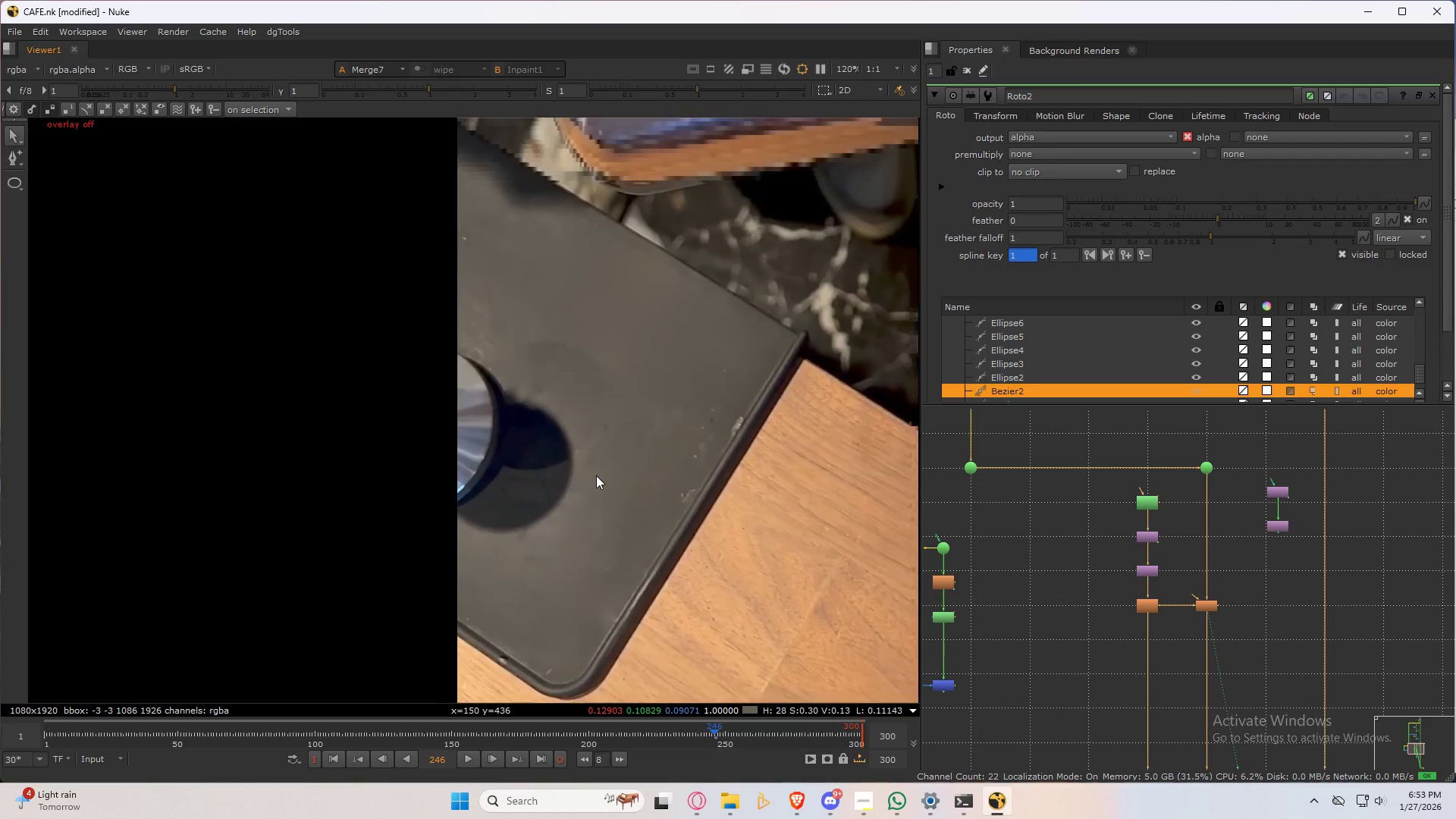 
scroll: coordinate [566, 404], scroll_direction: down, amount: 2.0
 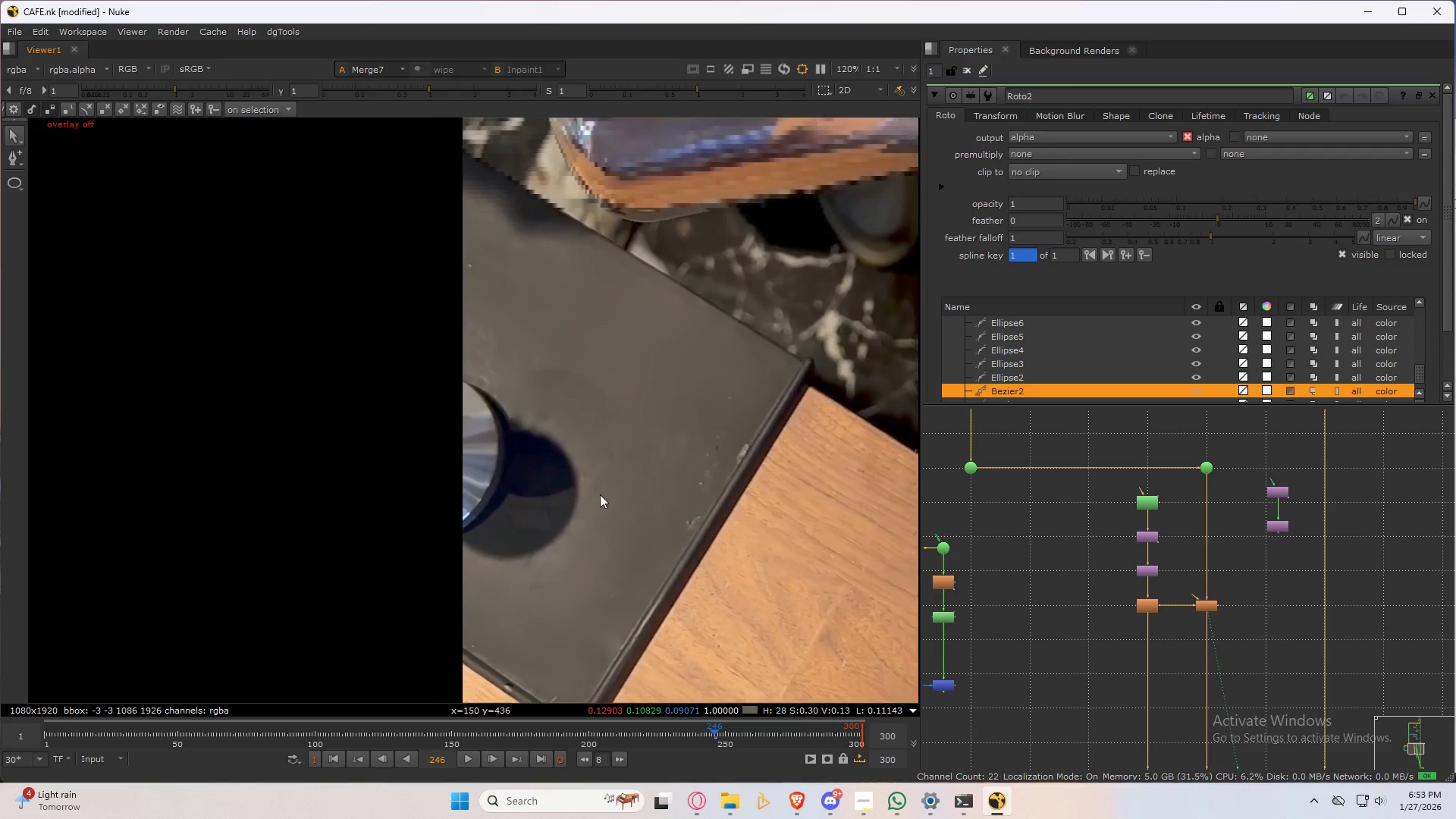 
type(32)
 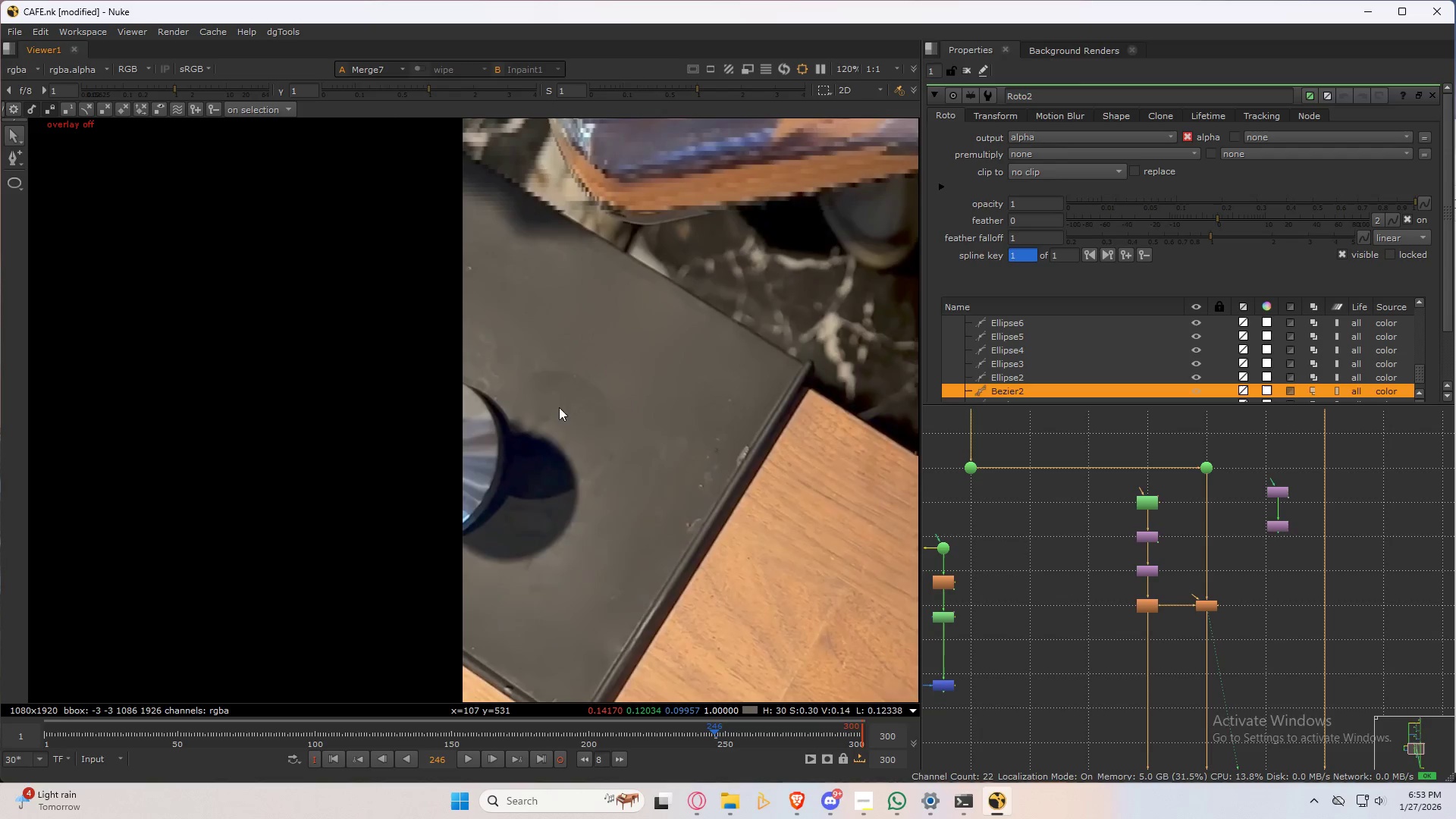 
scroll: coordinate [528, 383], scroll_direction: up, amount: 4.0
 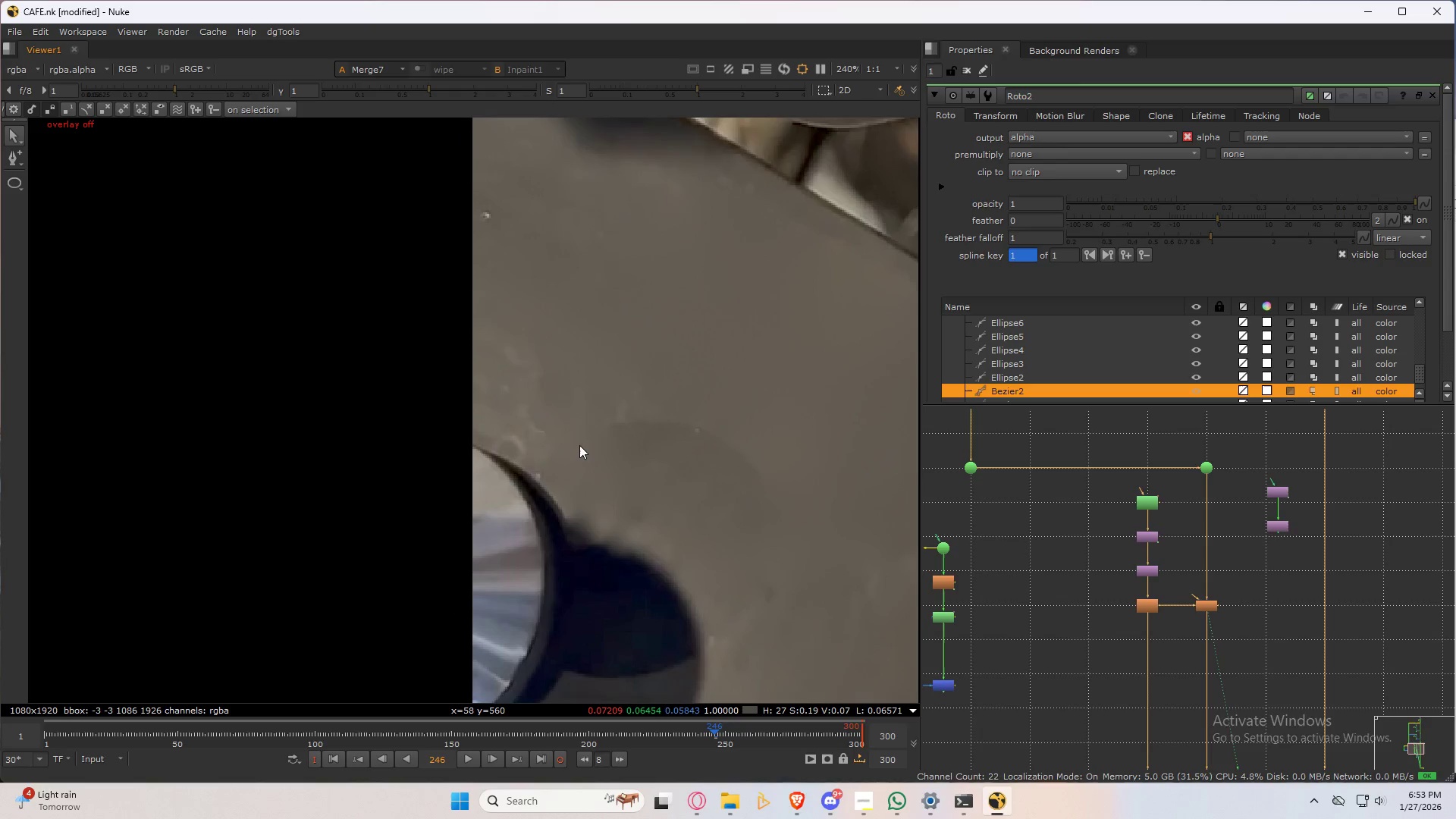 
type(3232323232)
 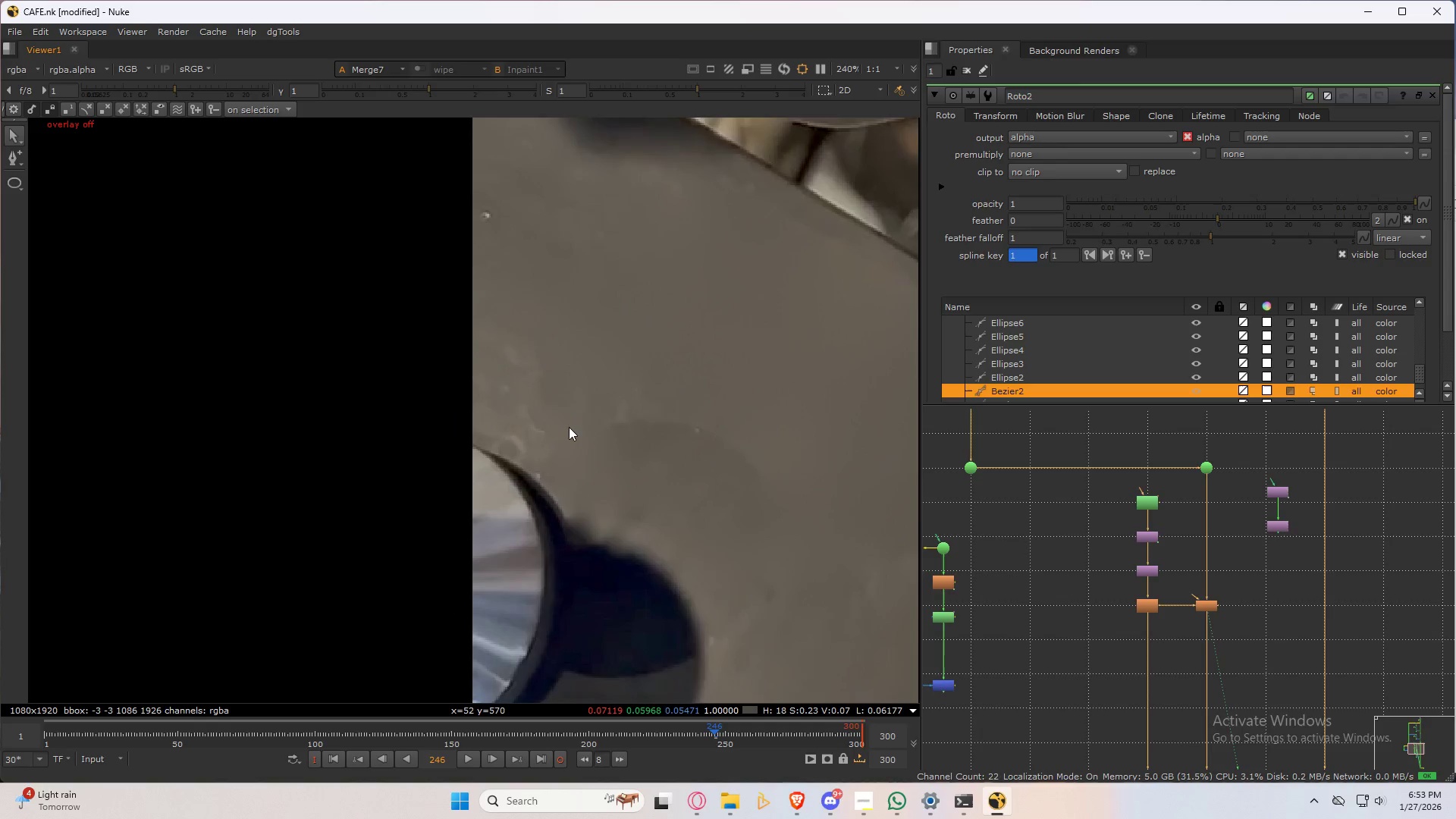 
scroll: coordinate [579, 444], scroll_direction: down, amount: 3.0
 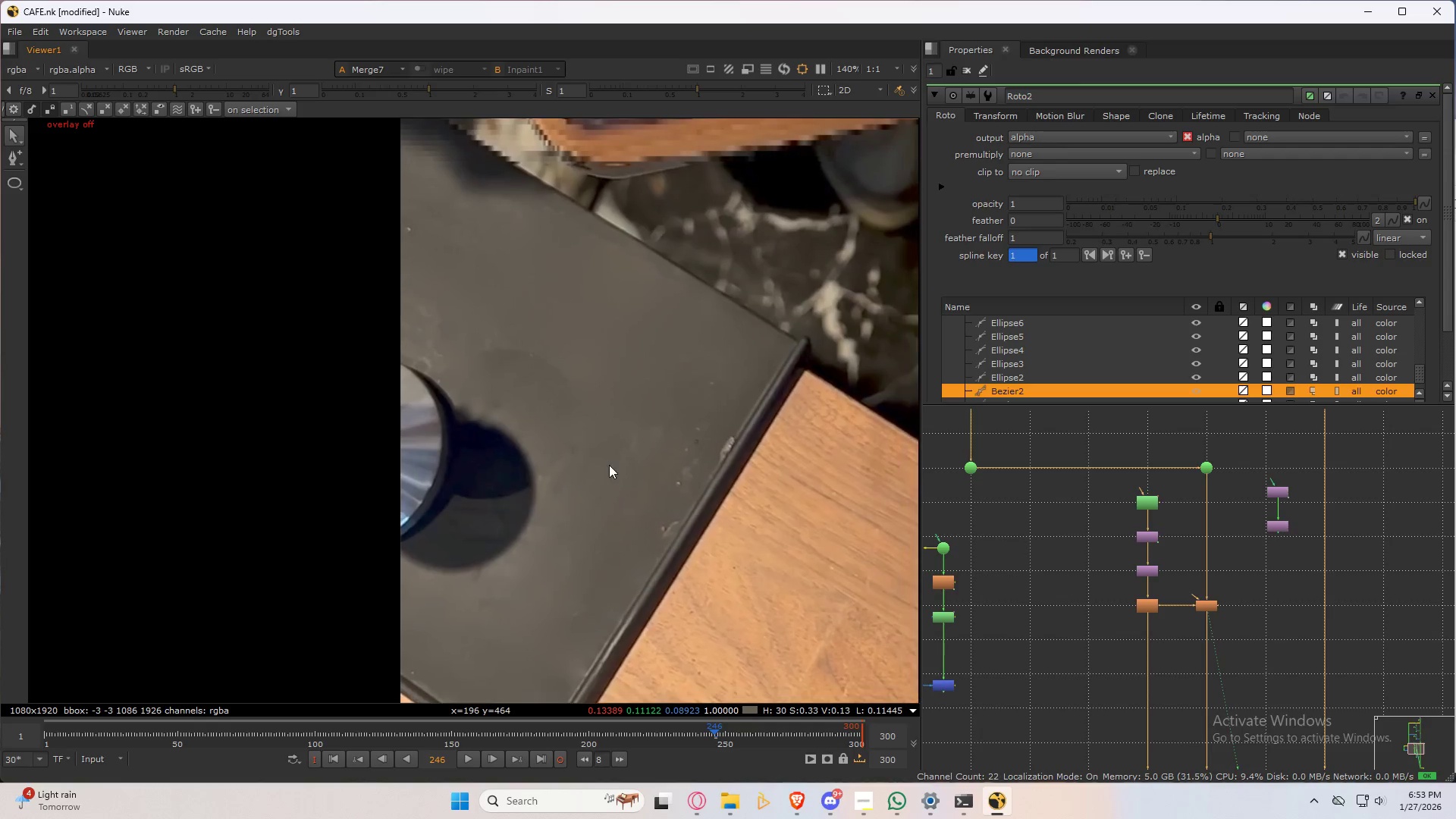 
type(3232q)
 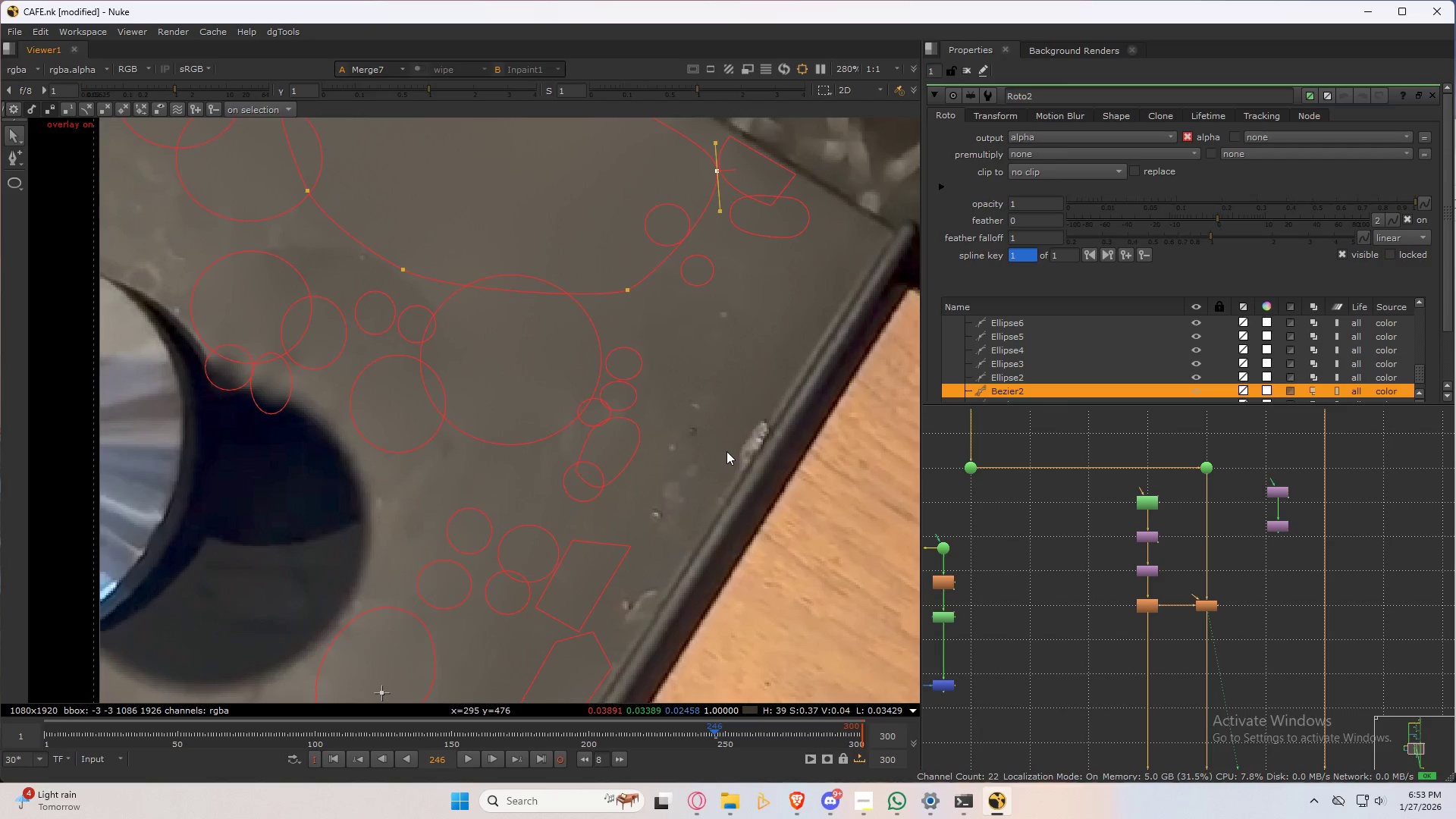 
scroll: coordinate [707, 447], scroll_direction: up, amount: 4.0
 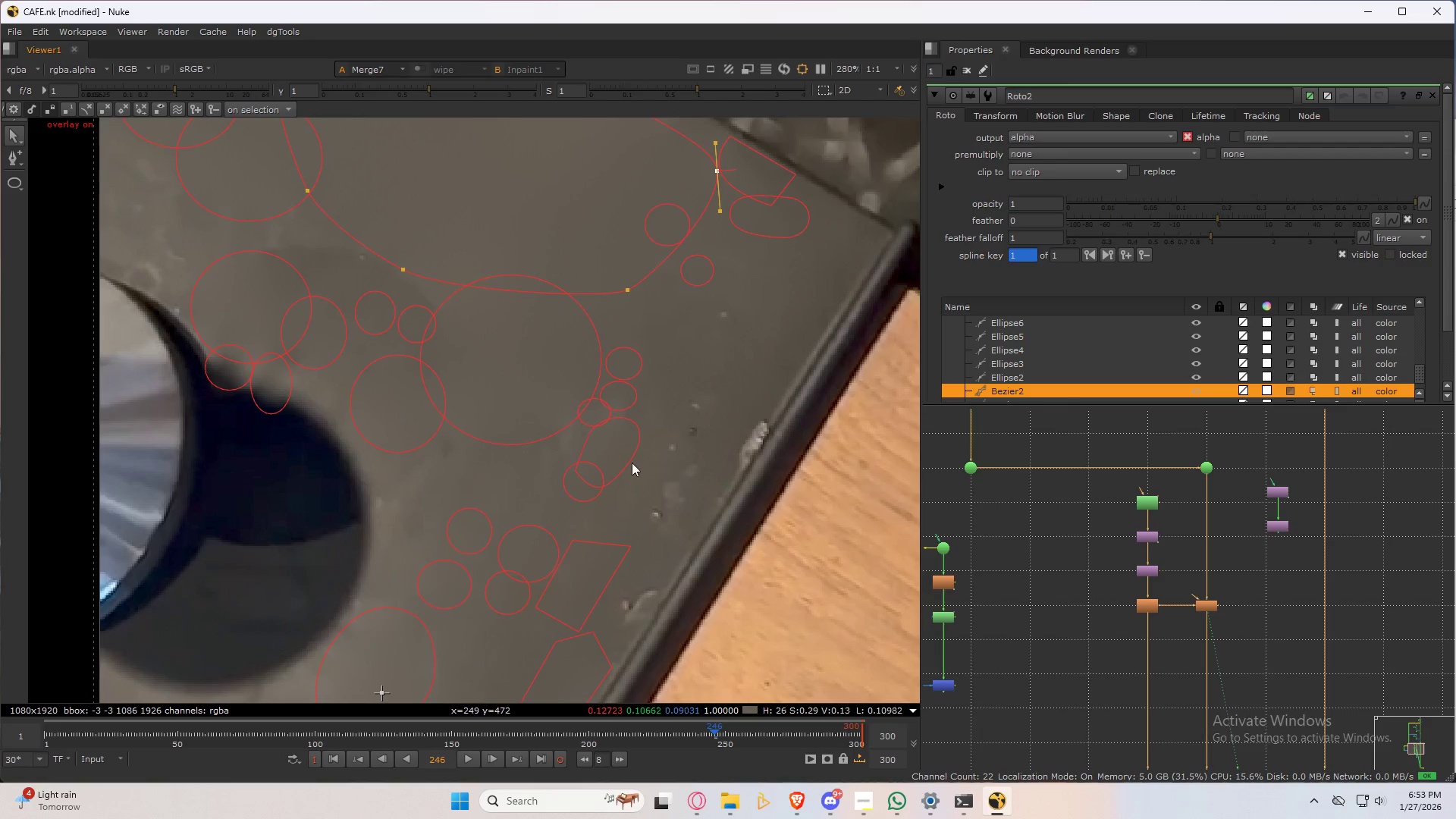 
left_click([634, 447])
 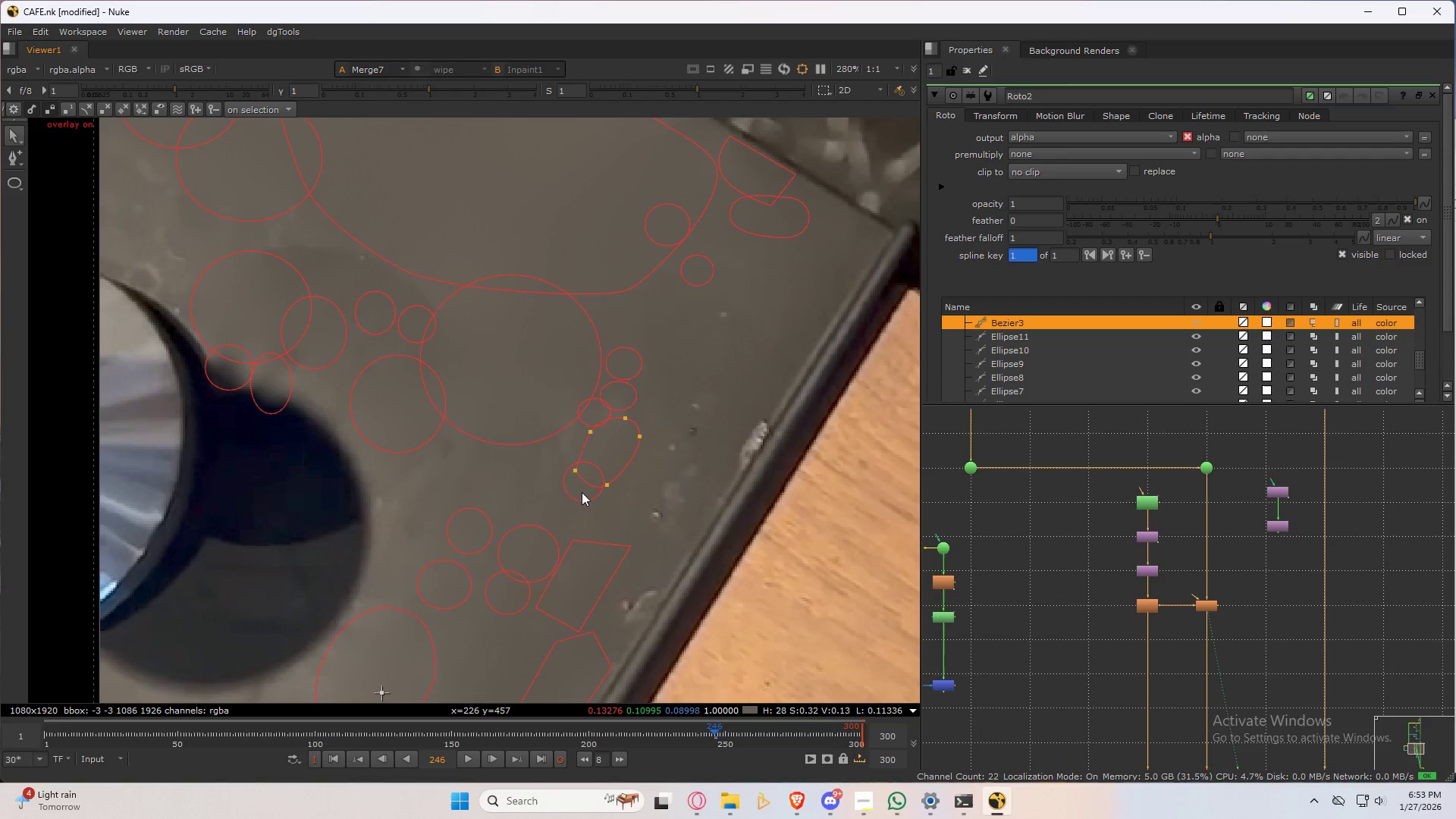 
hold_key(key=ShiftLeft, duration=1.5)
left_click([582, 500])
 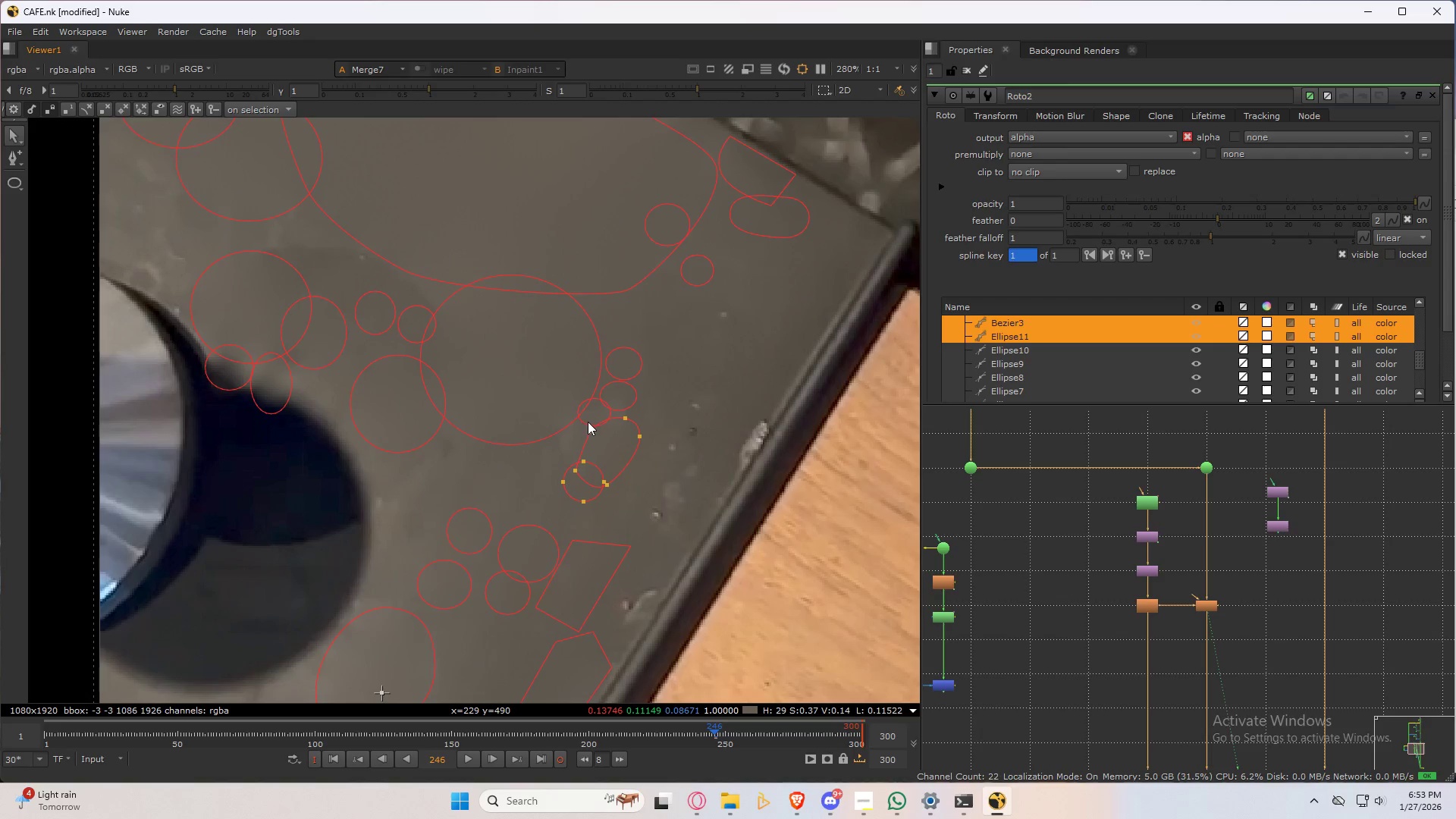 
left_click([587, 422])
 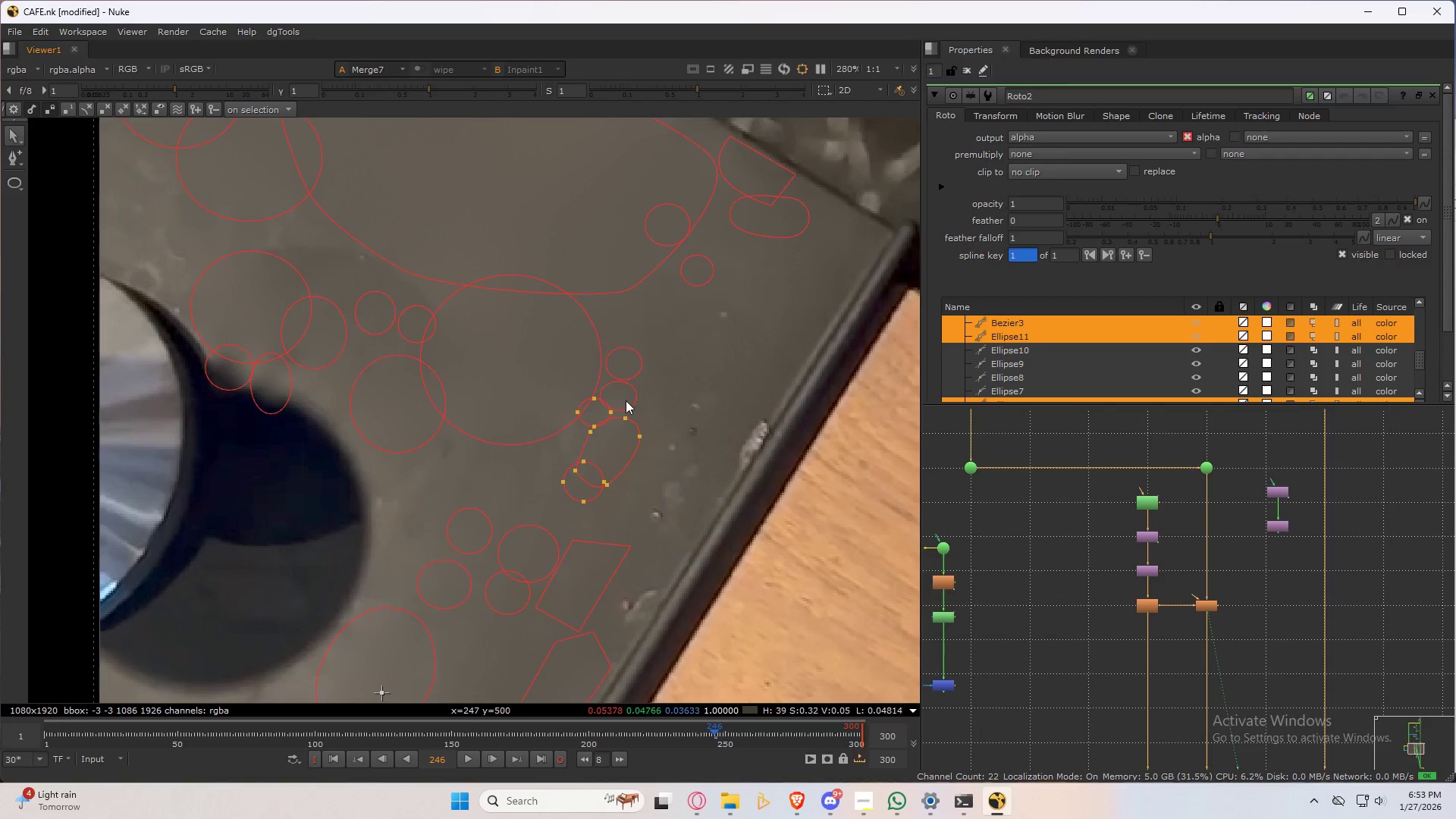 
hold_key(key=ShiftLeft, duration=0.48)
double_click([632, 400])
 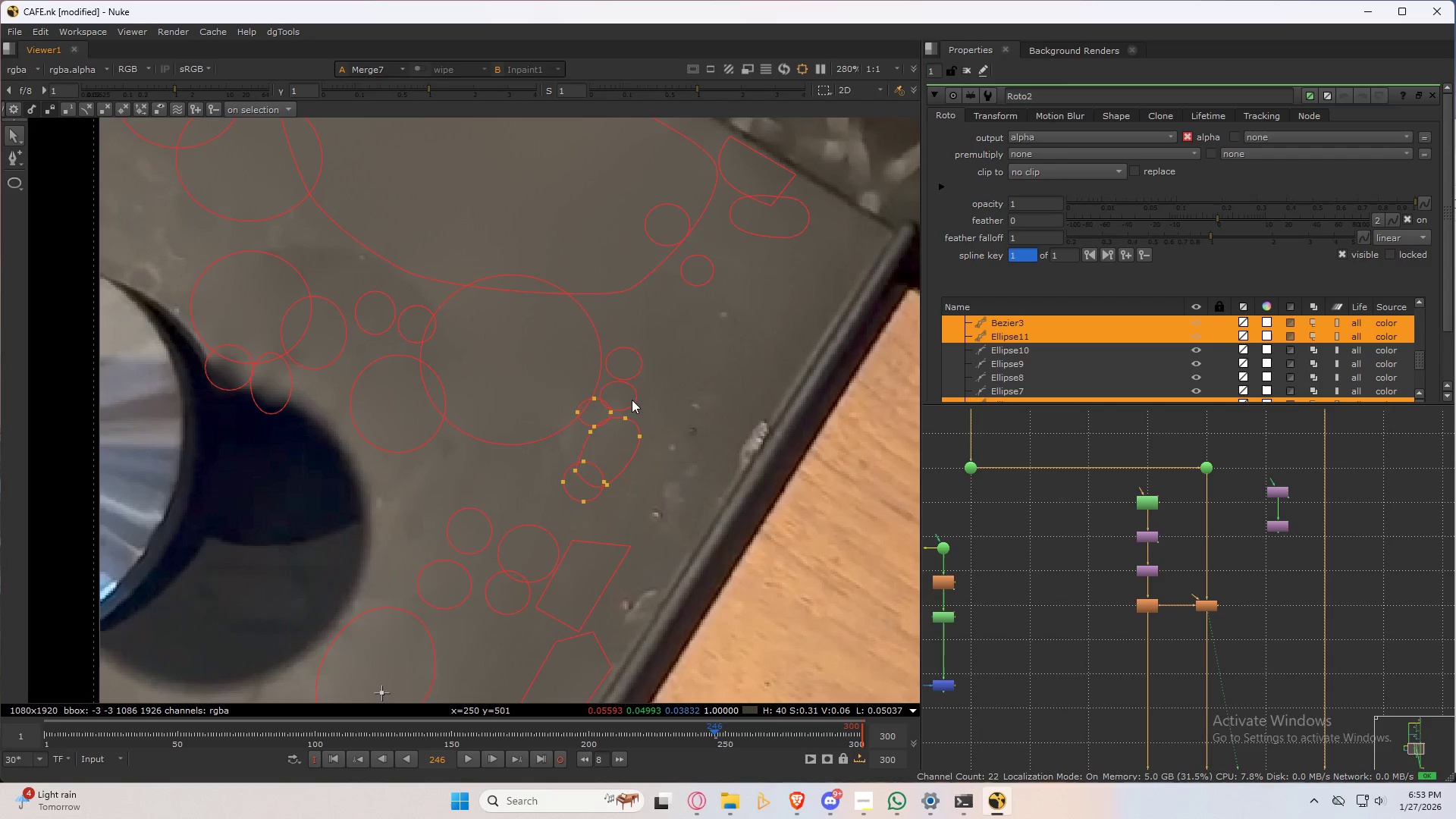 
triple_click([634, 362])
 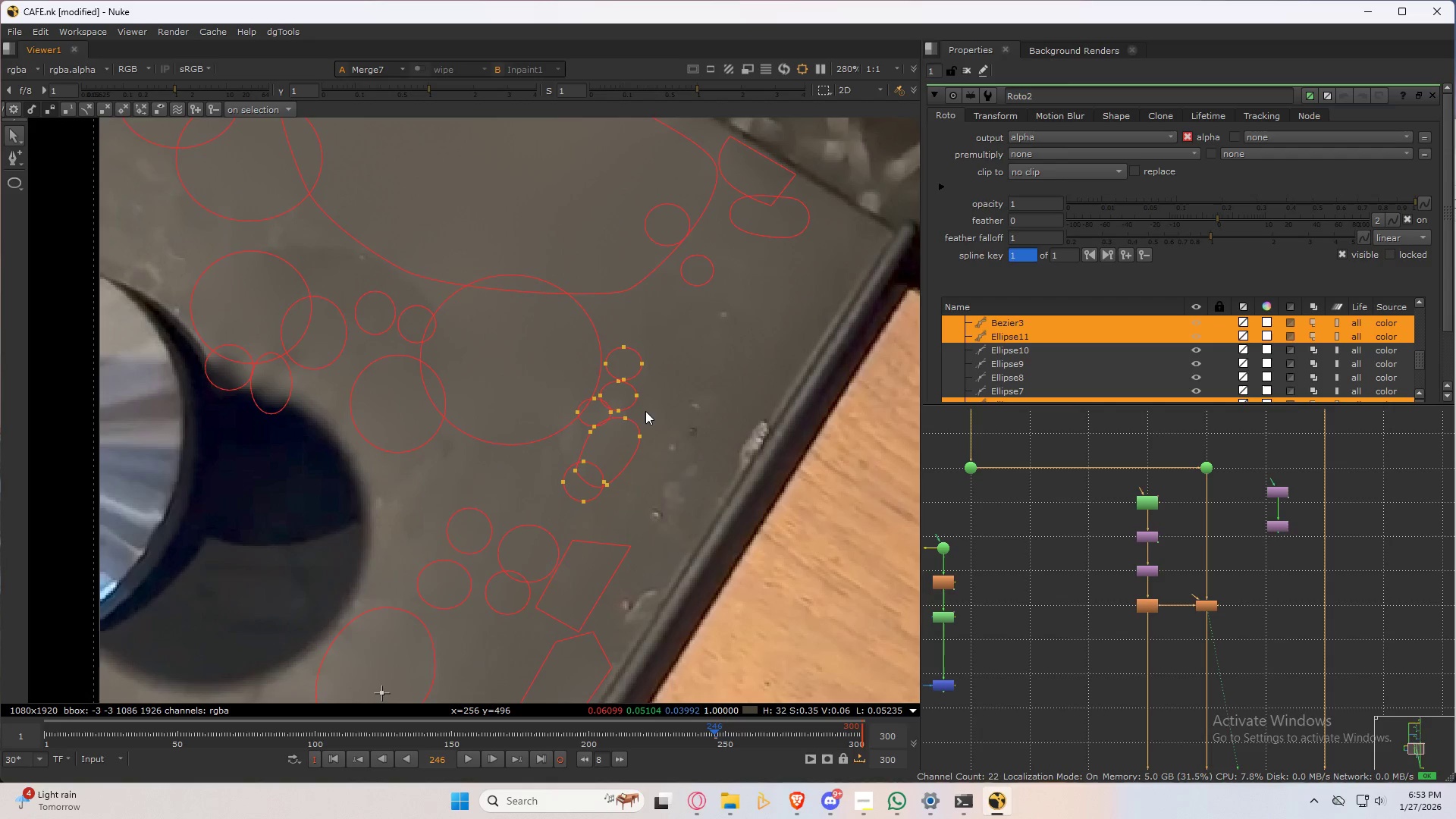 
key(Control+ControlLeft)
 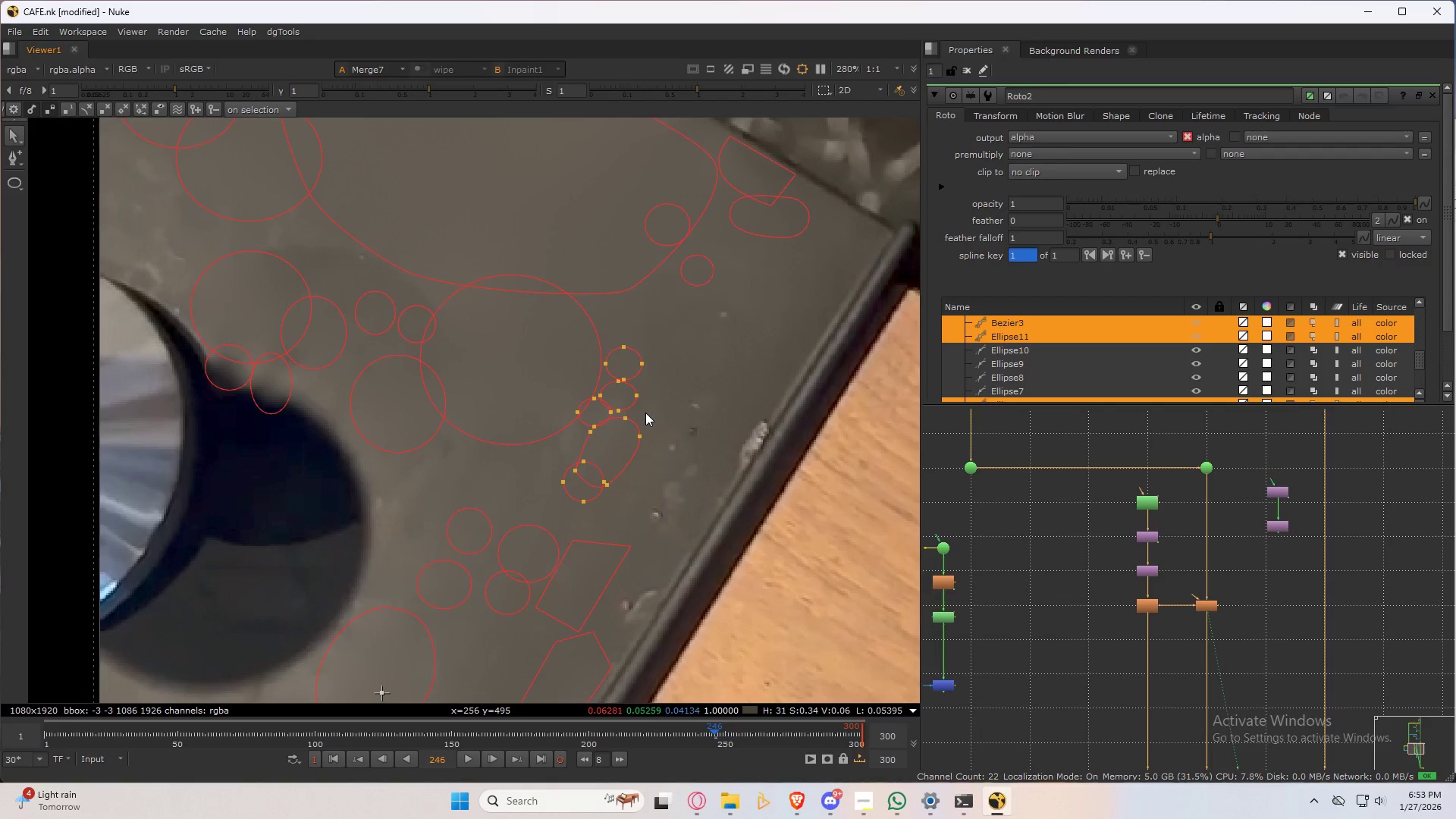 
key(Control+A)
 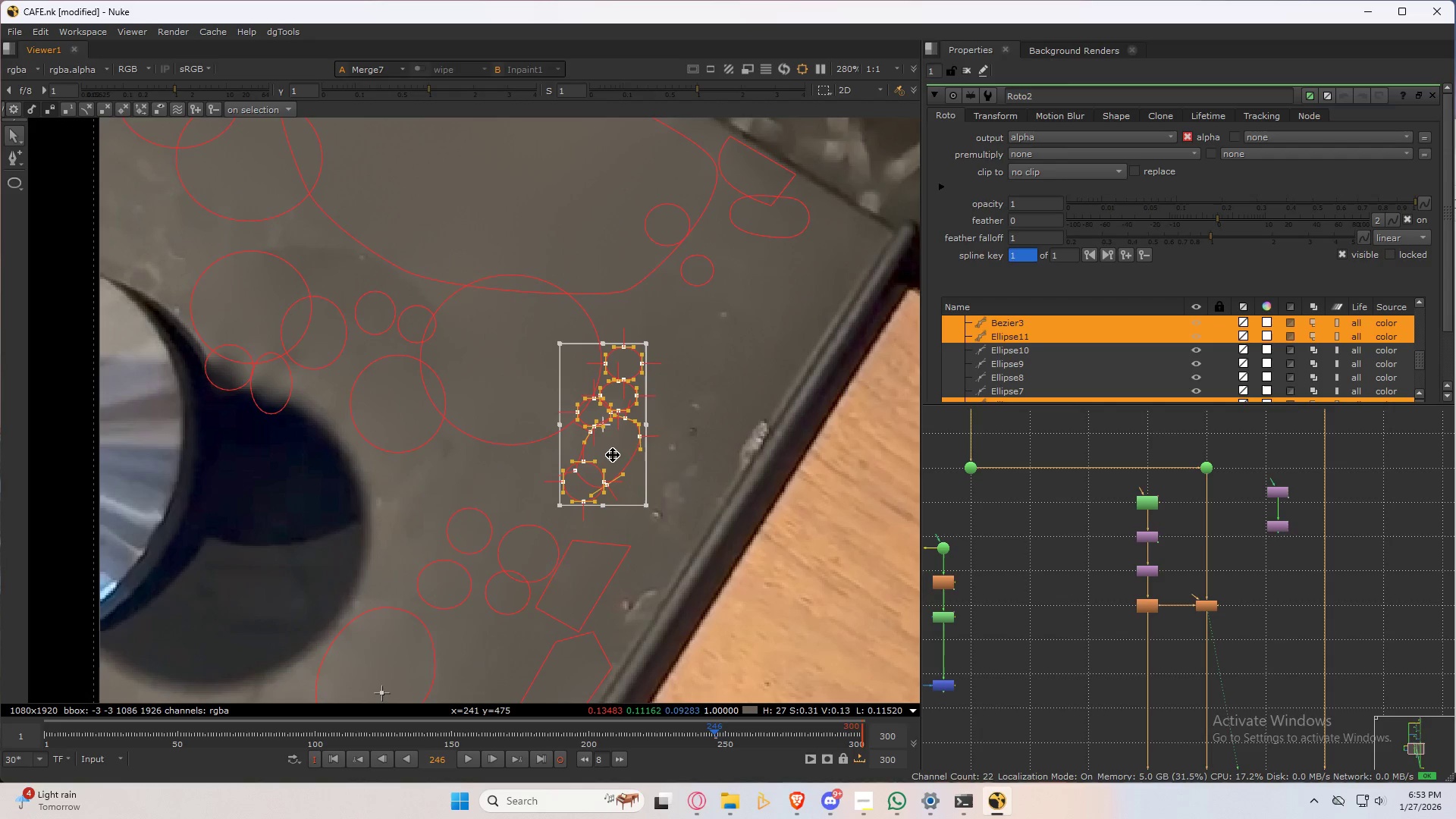 
left_click_drag(start_coordinate=[612, 450], to_coordinate=[687, 483])
 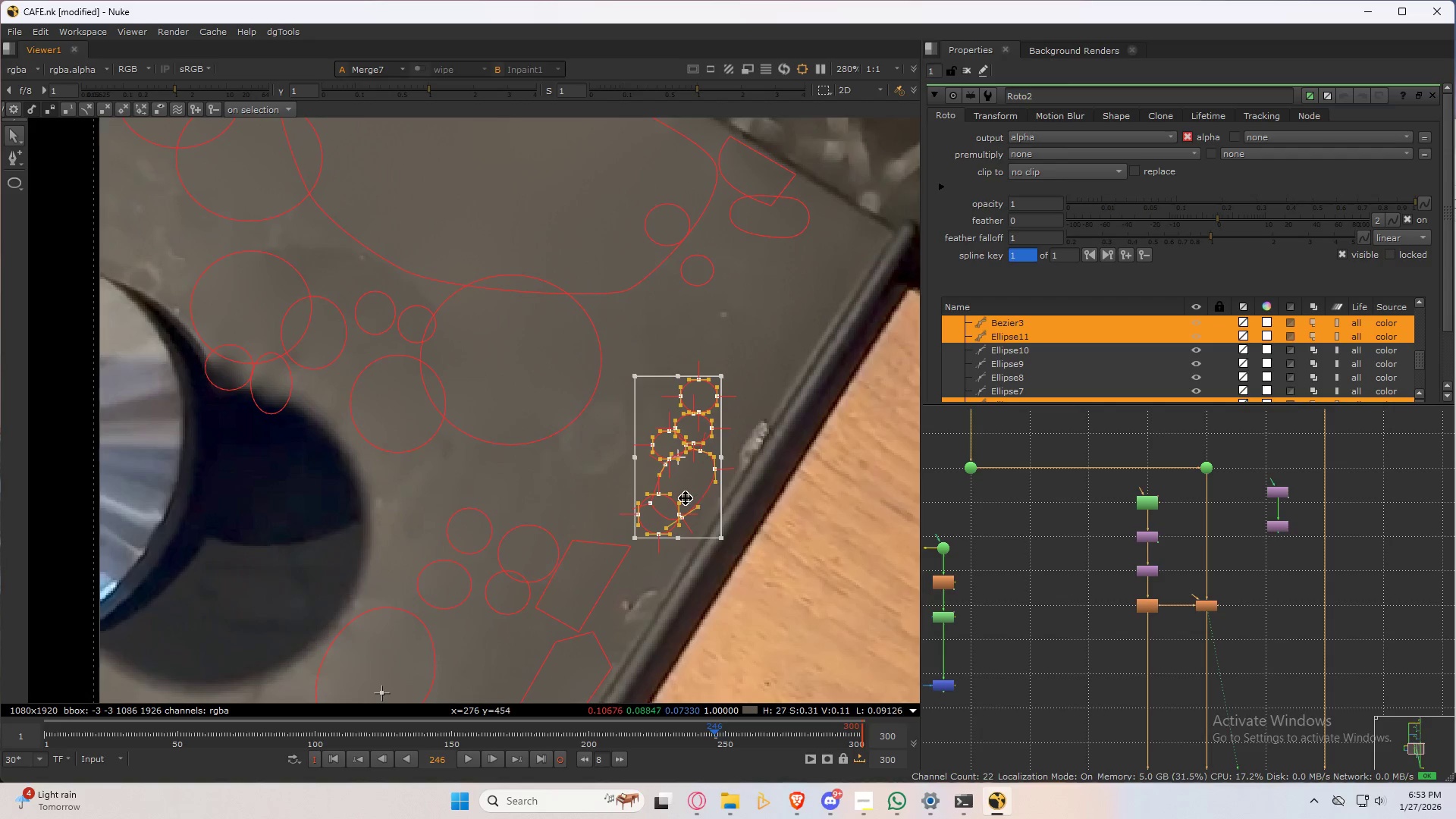 
key(Q)
 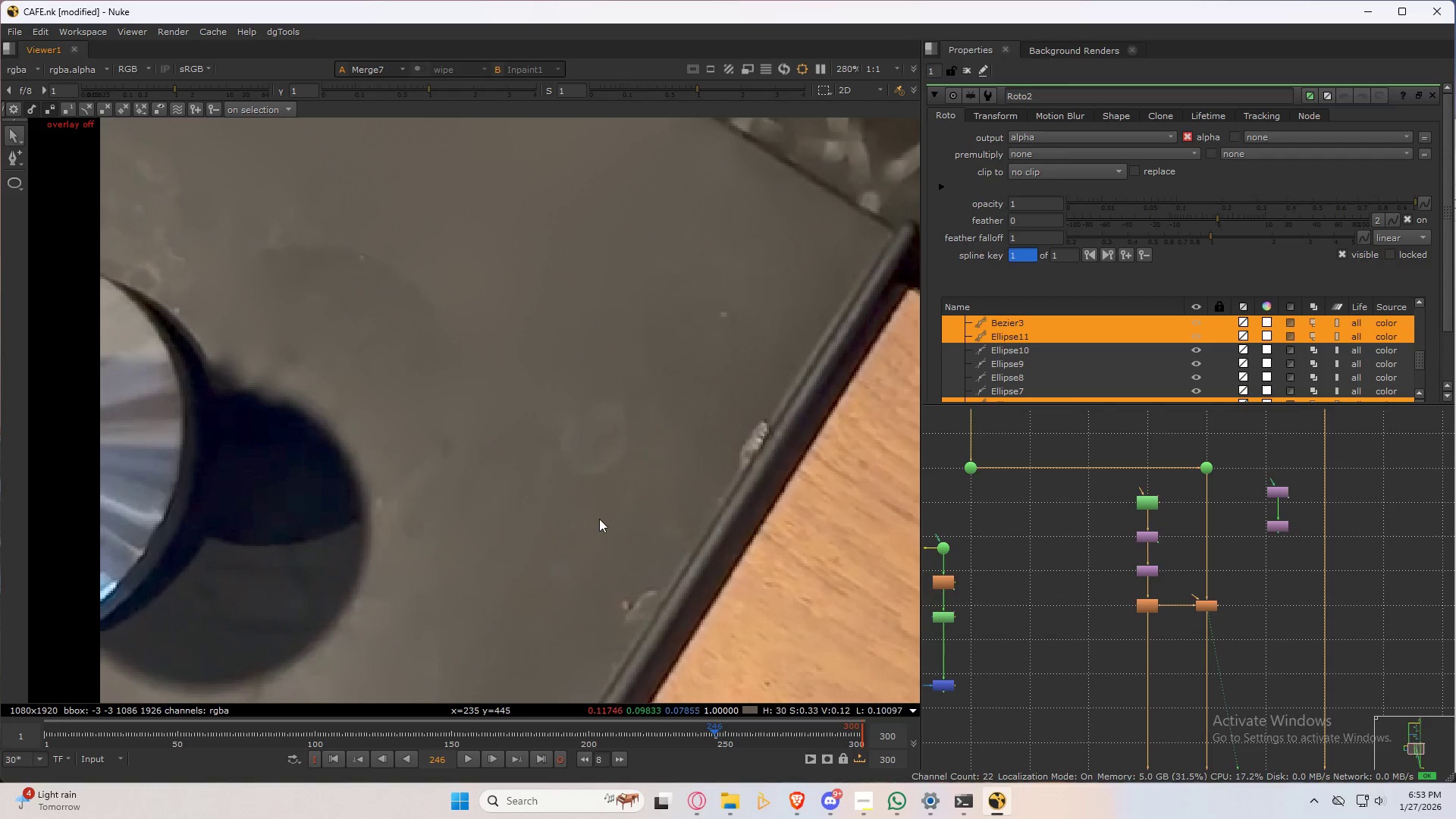 
left_click([596, 523])
 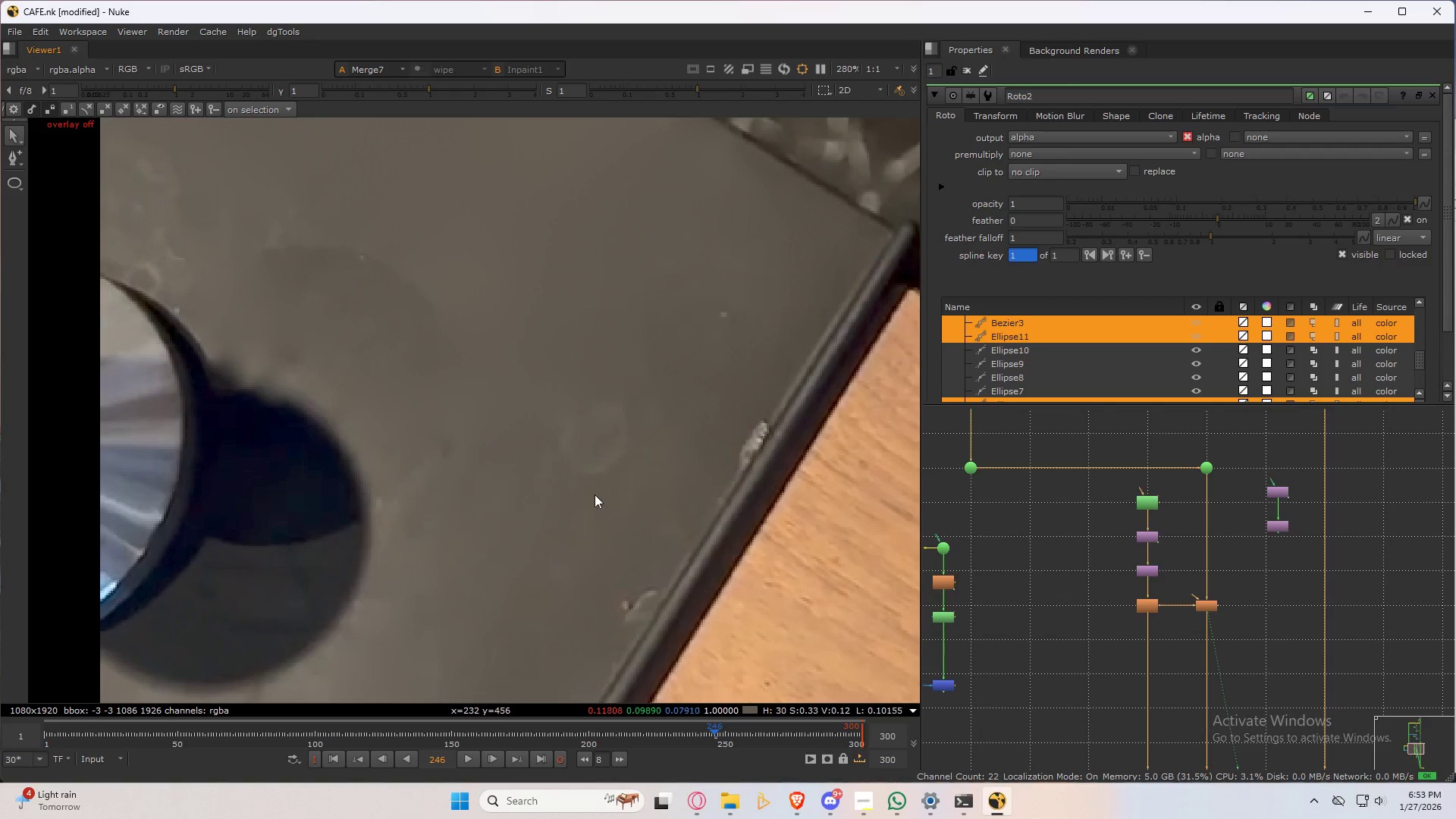 
key(Q)
 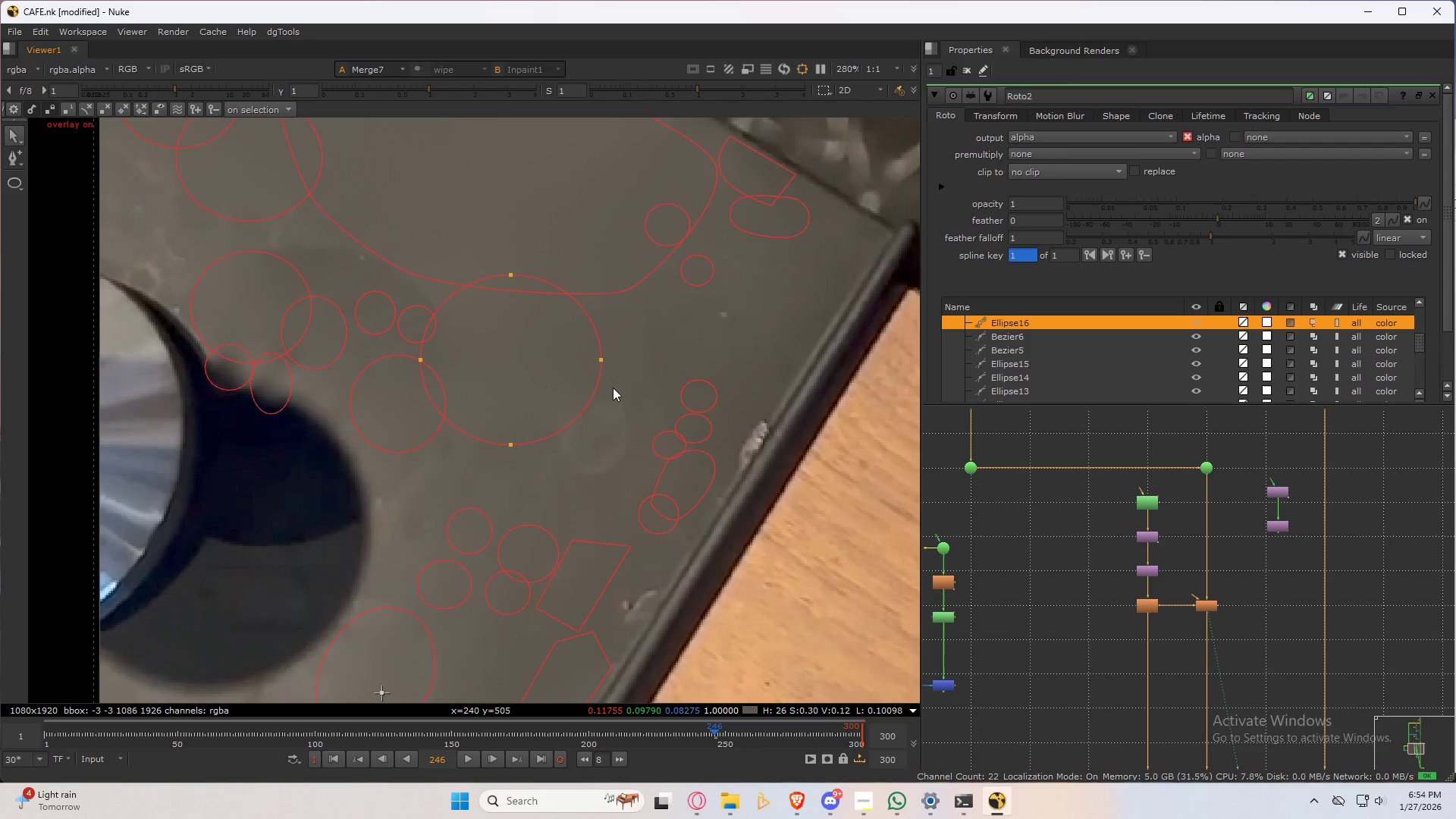 
left_click_drag(start_coordinate=[632, 342], to_coordinate=[495, 482])
 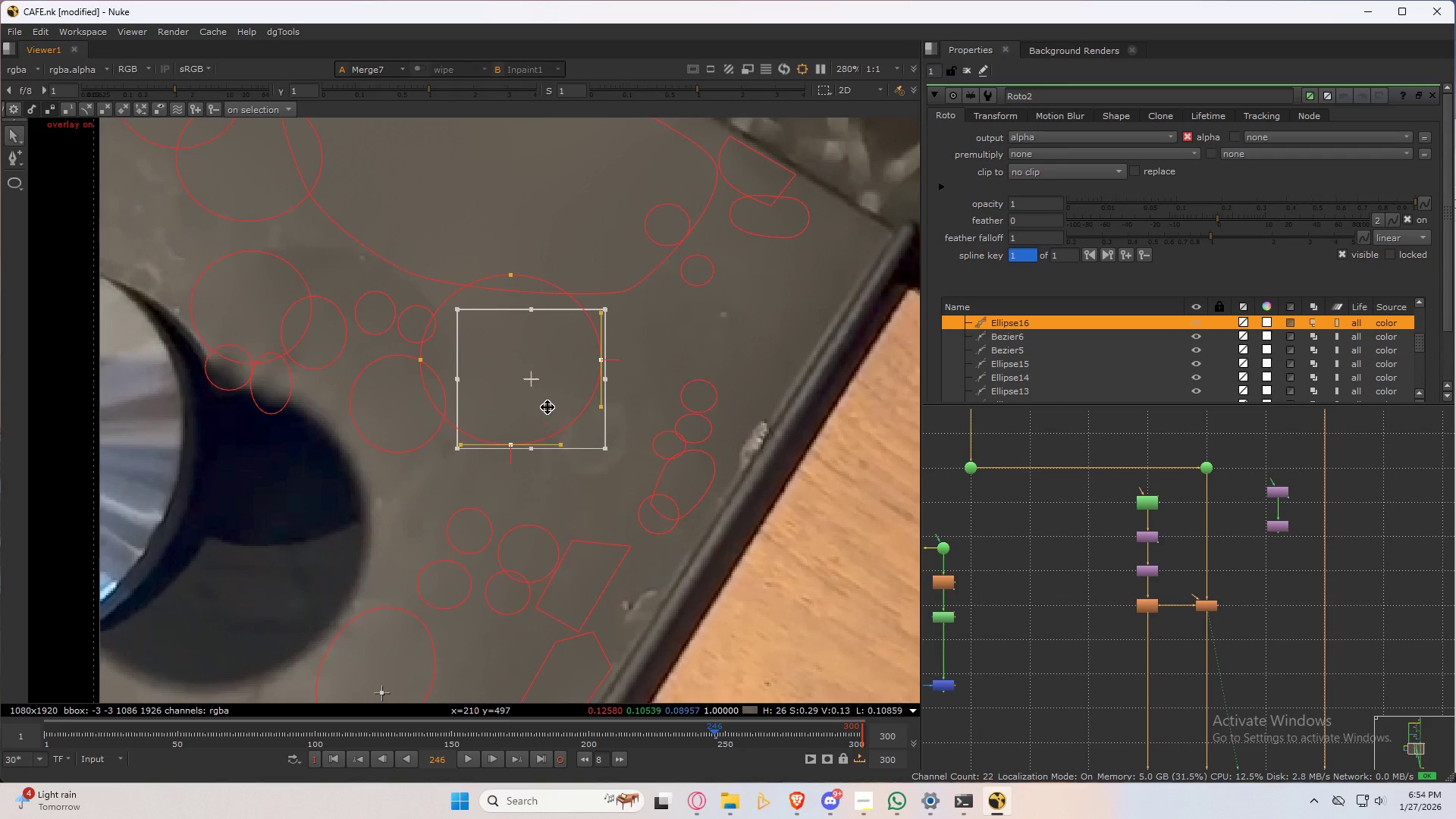 
left_click_drag(start_coordinate=[548, 407], to_coordinate=[600, 468])
 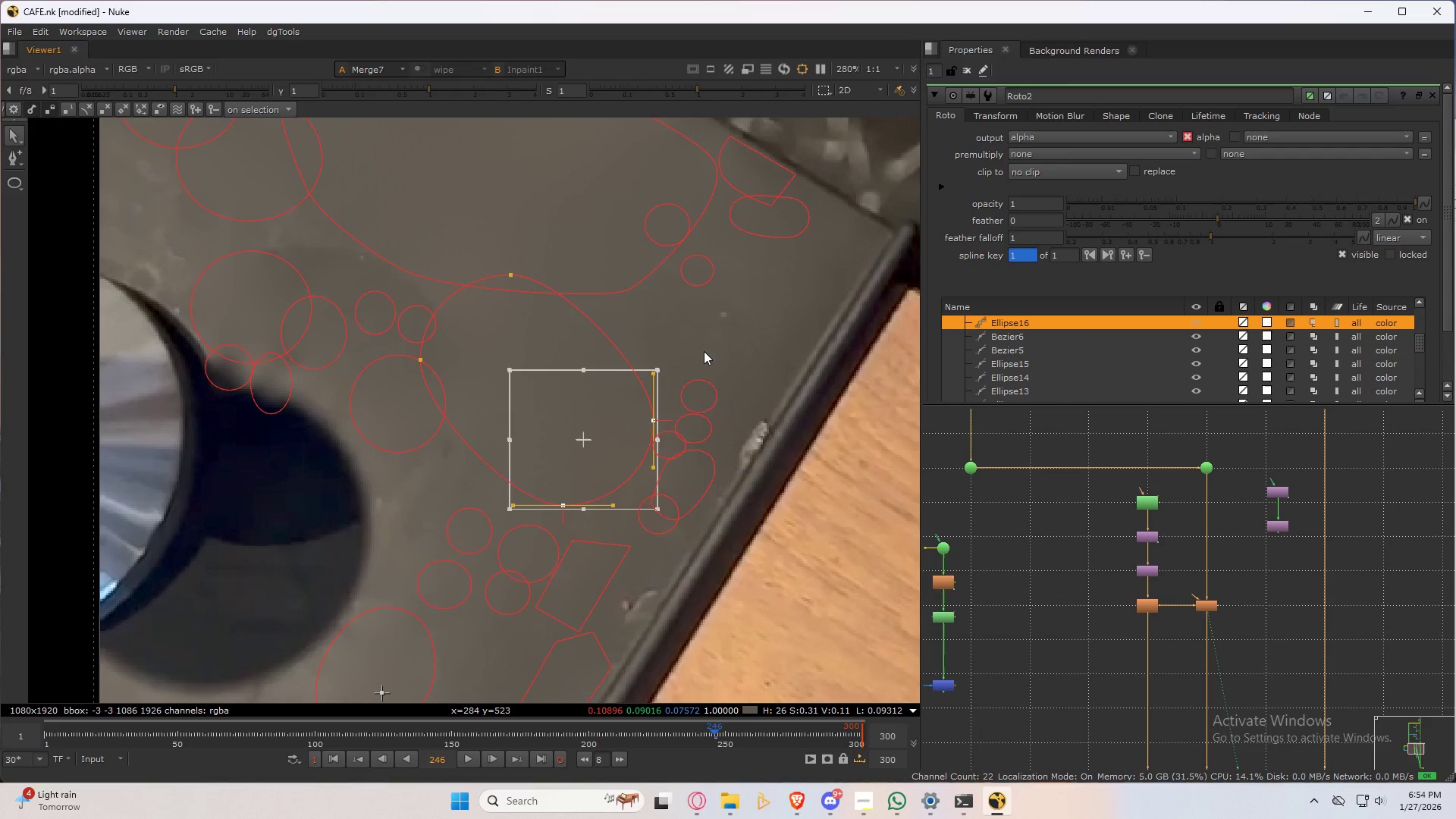 
left_click([704, 347])
 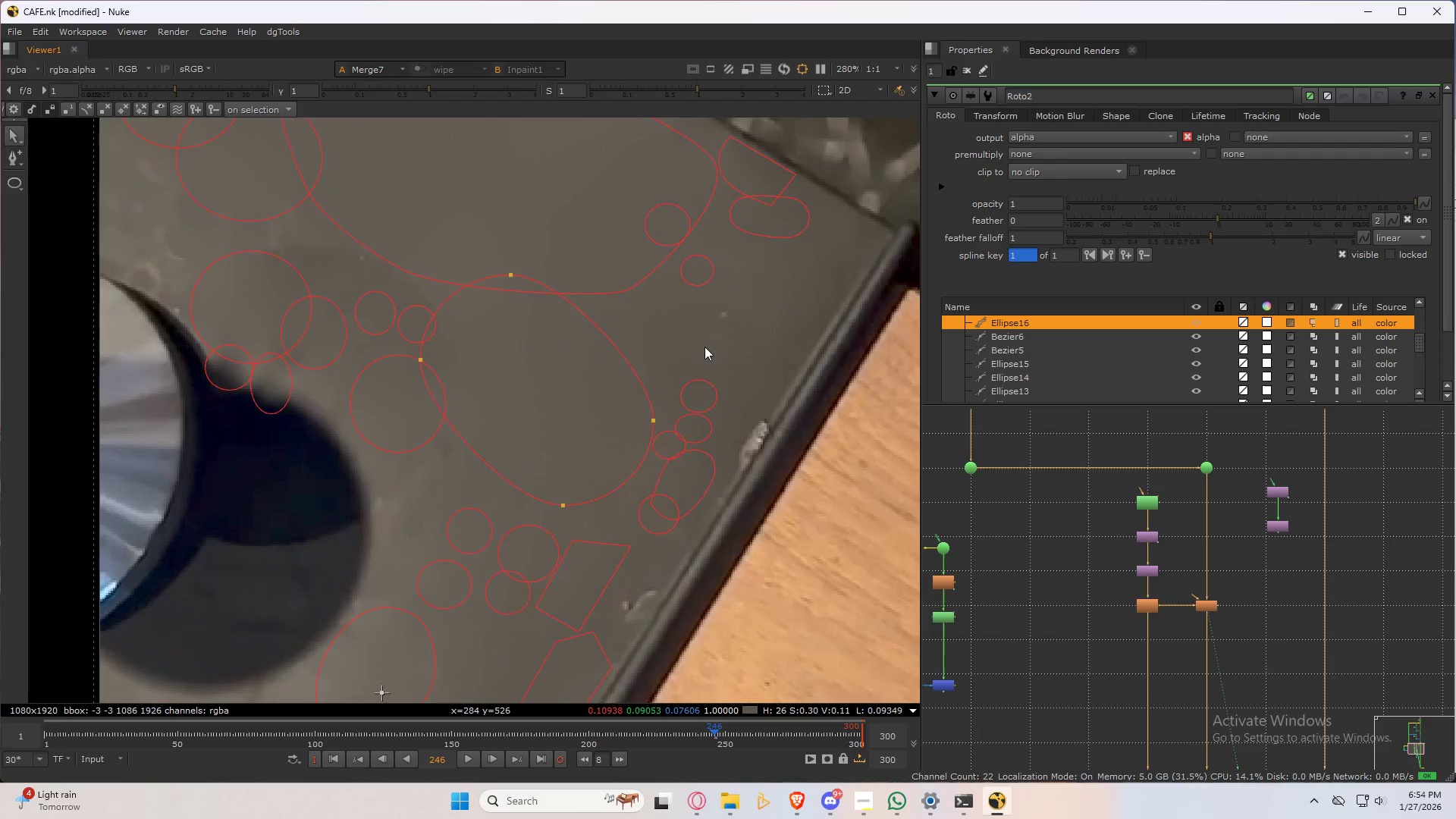 
key(Q)
 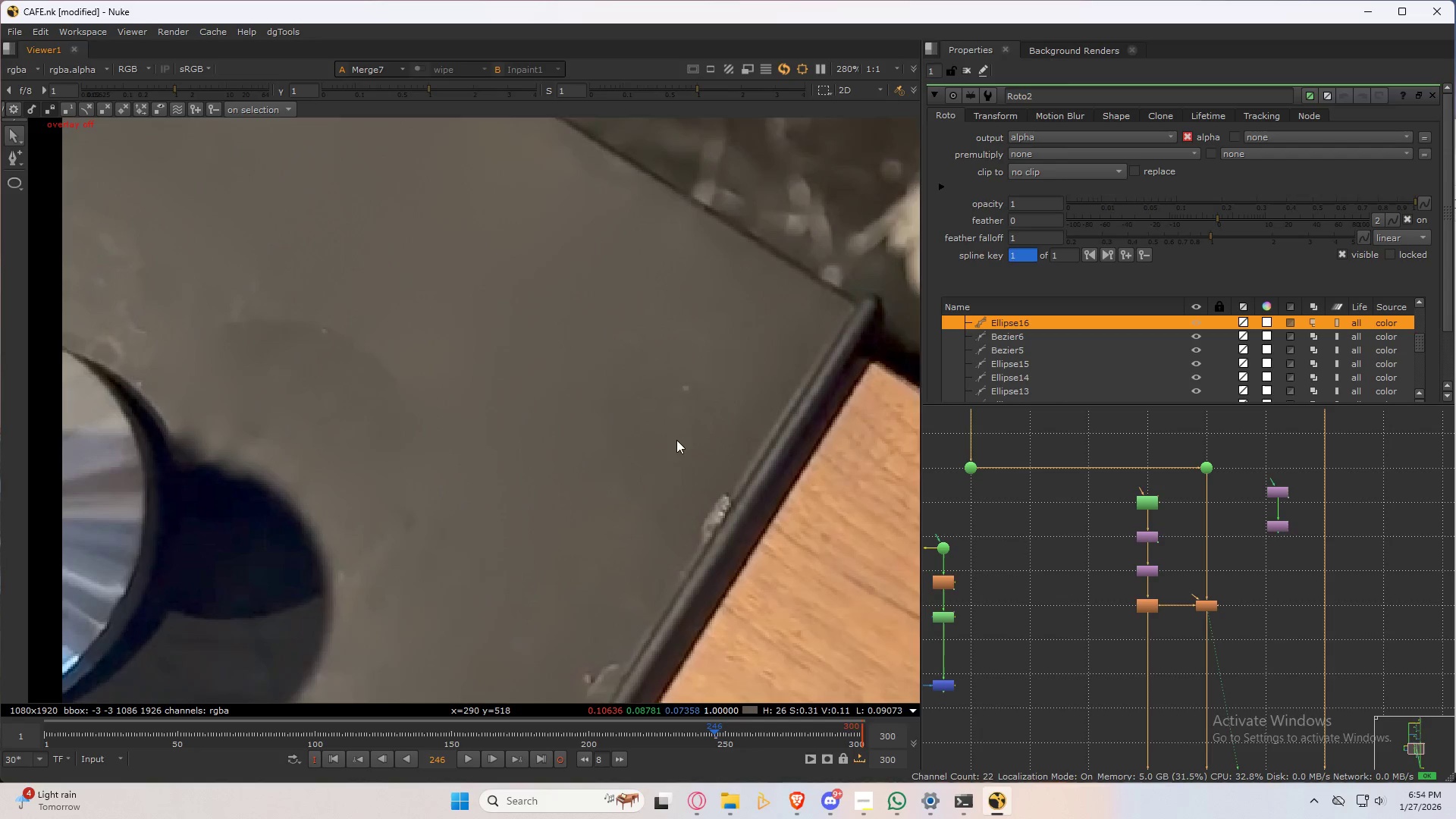 
scroll: coordinate [618, 522], scroll_direction: down, amount: 11.0
 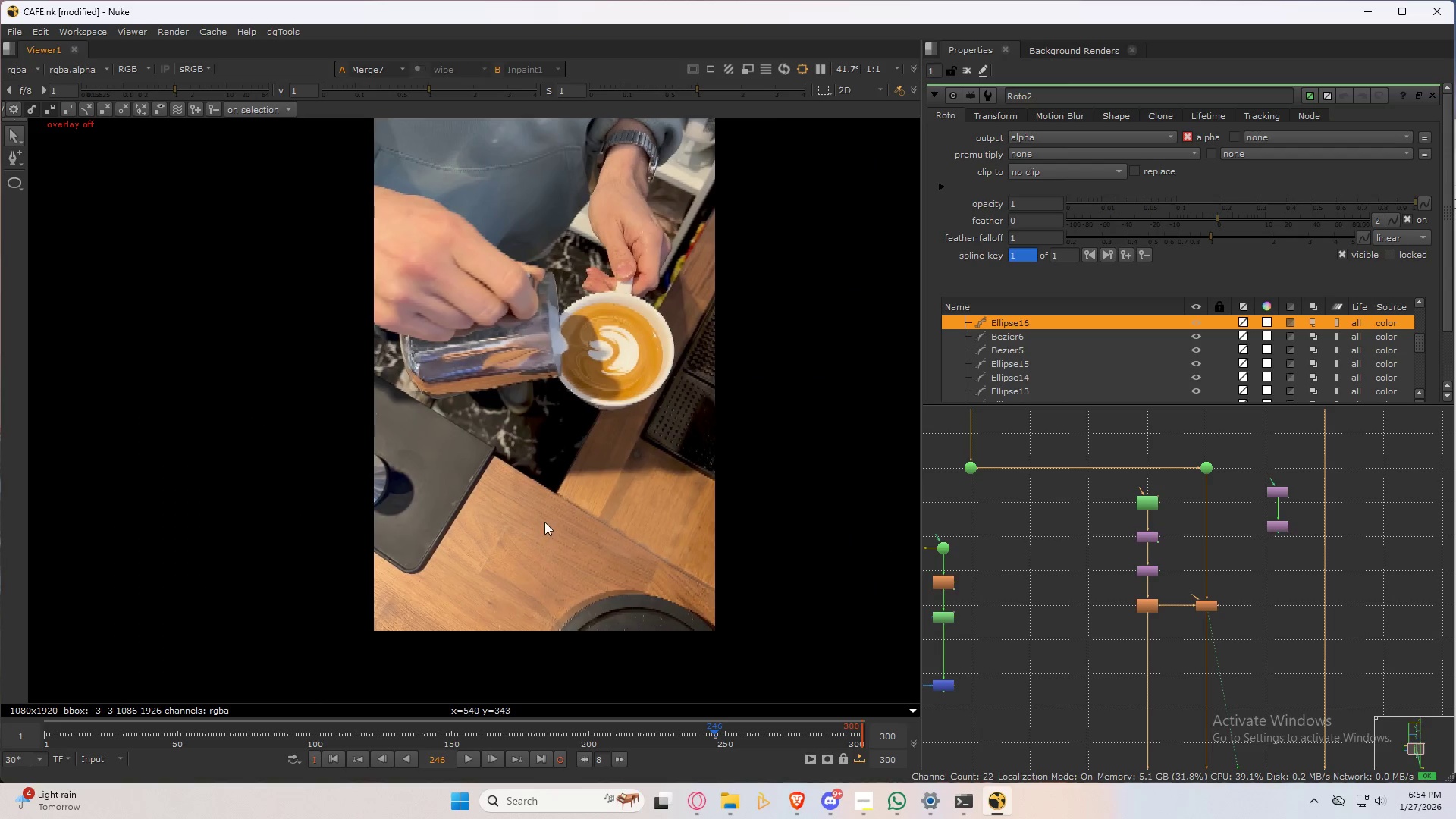 
key(3)
 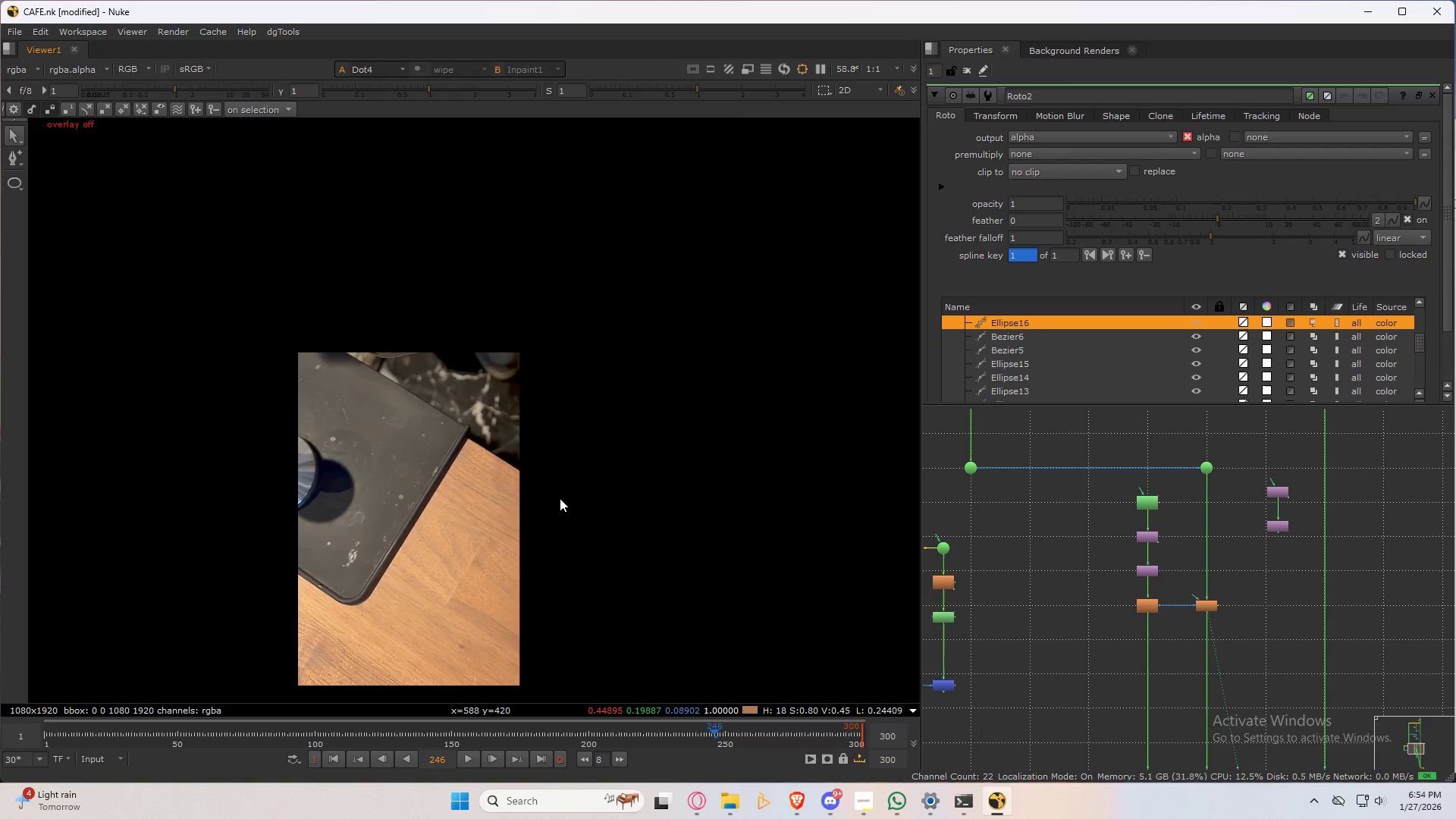 
scroll: coordinate [560, 498], scroll_direction: up, amount: 2.0
 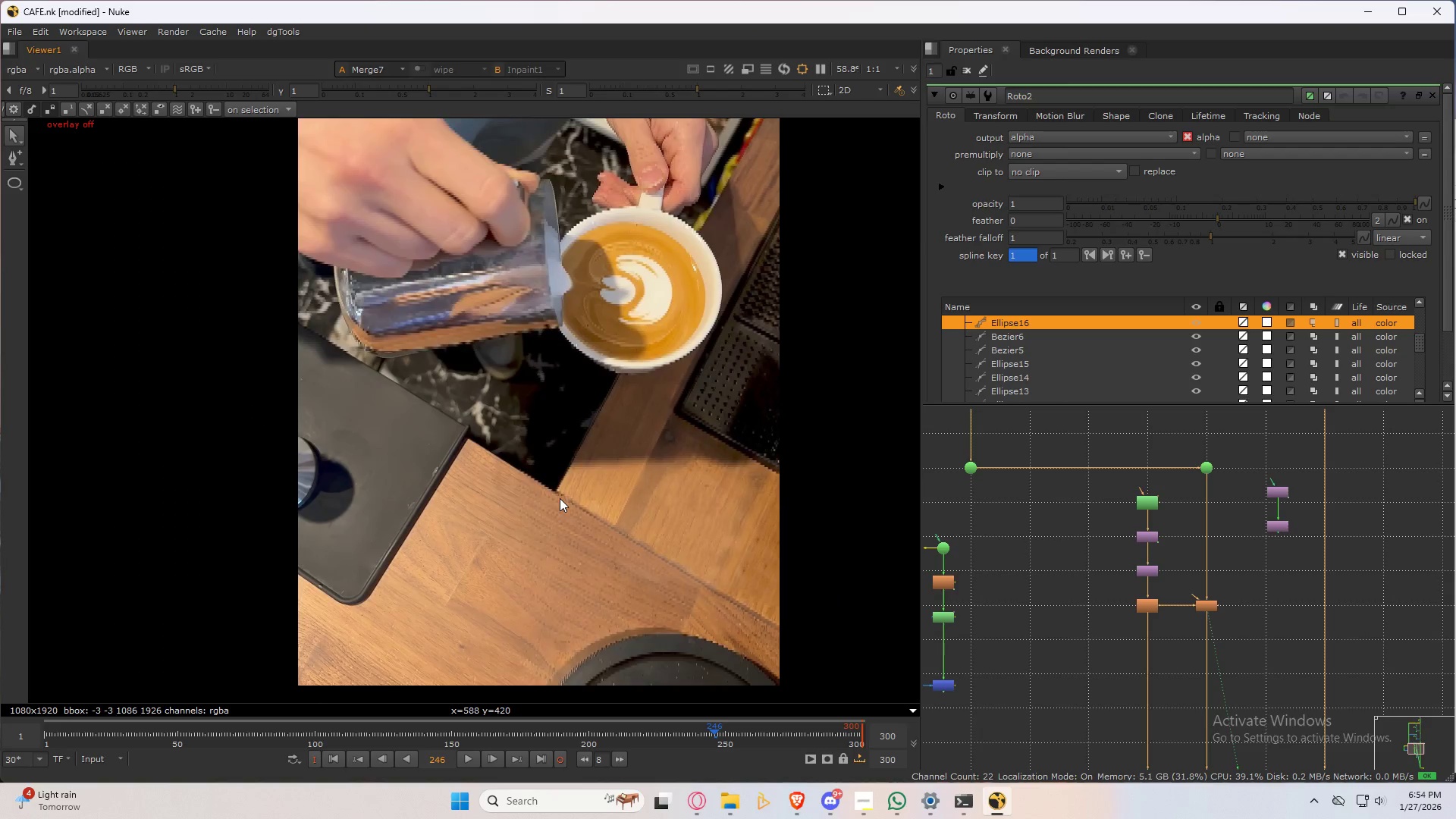 
type(232)
 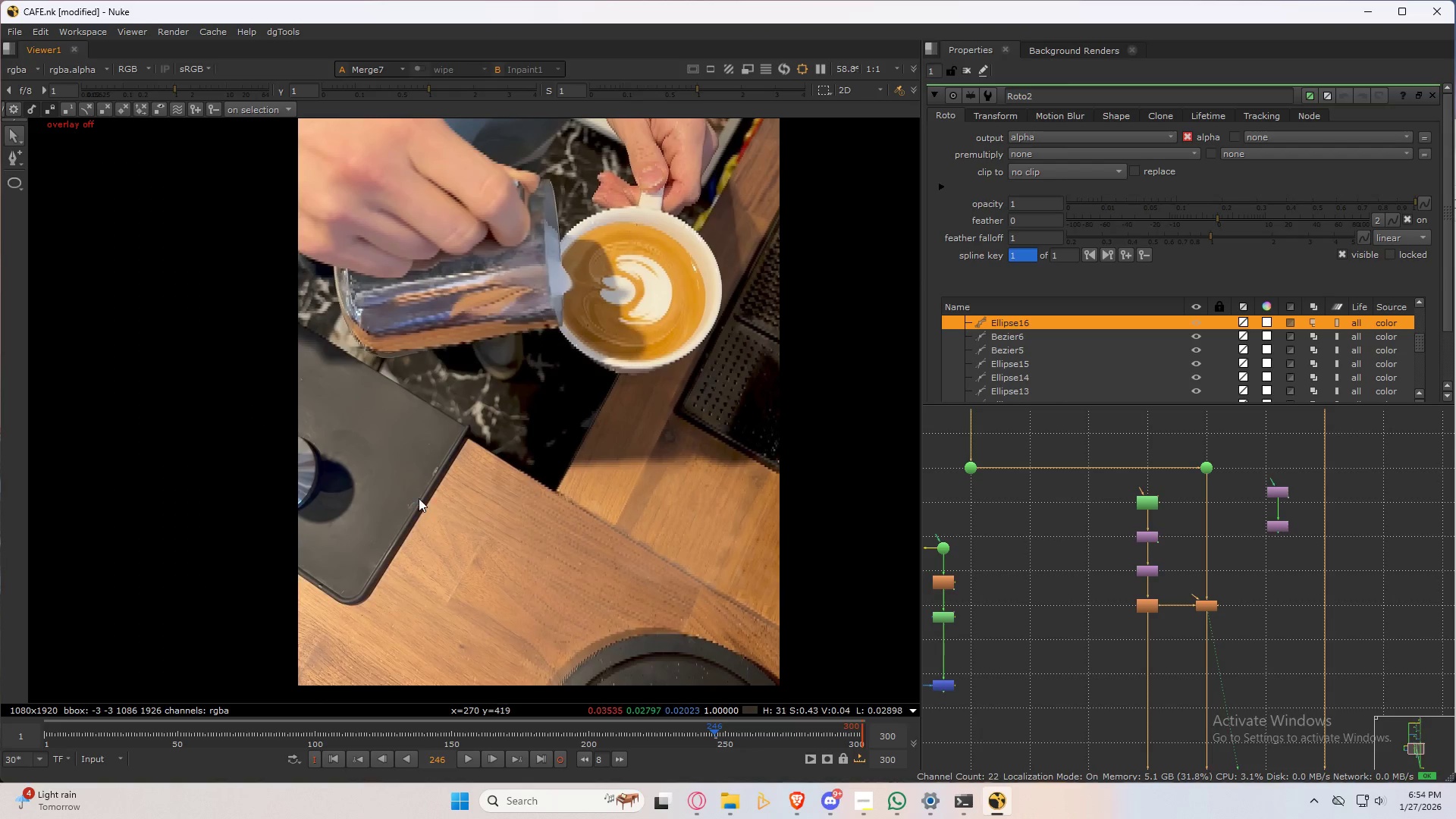 
type(32)
 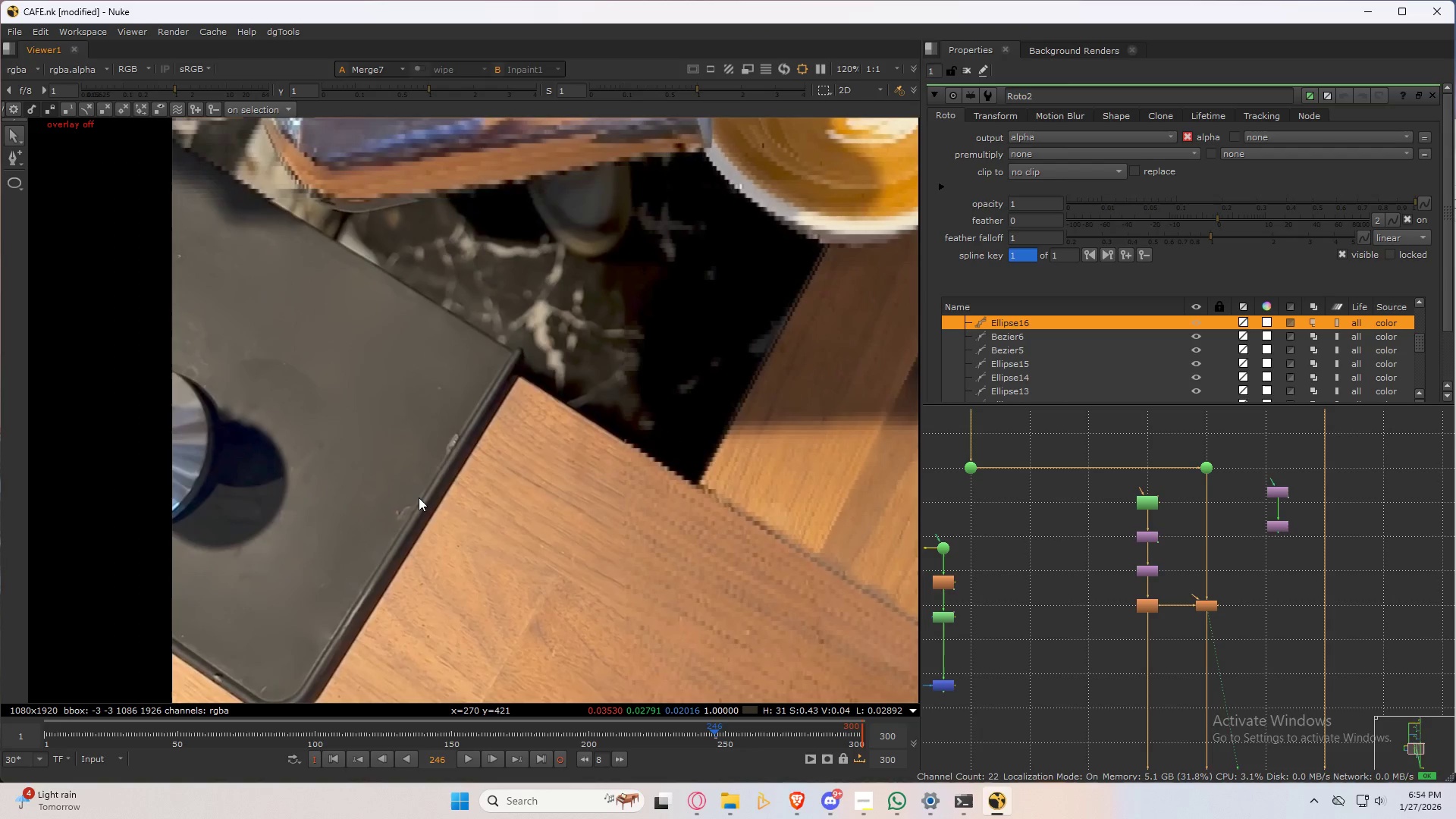 
scroll: coordinate [419, 497], scroll_direction: up, amount: 4.0
 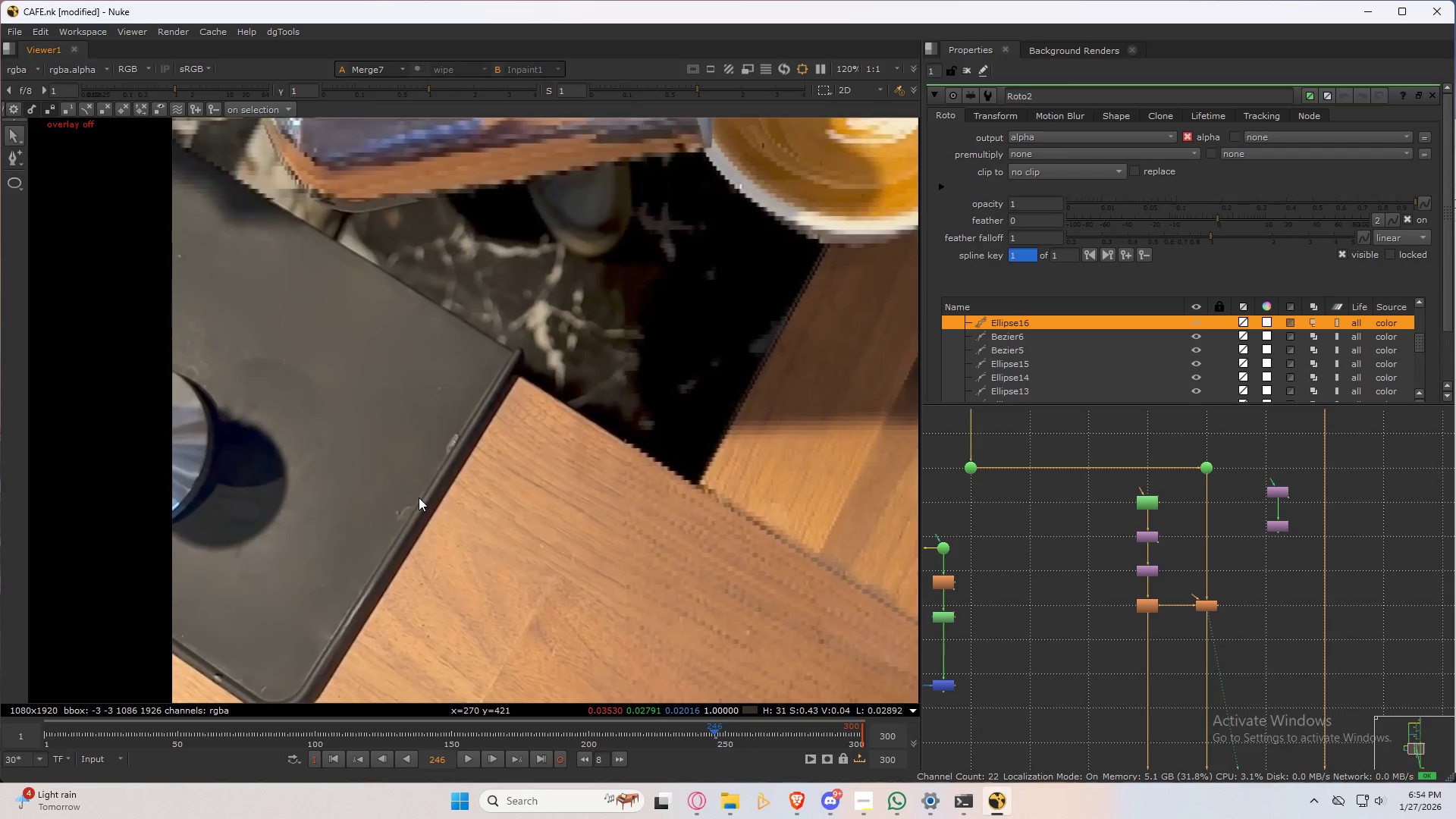 
key(Control+ControlLeft)
 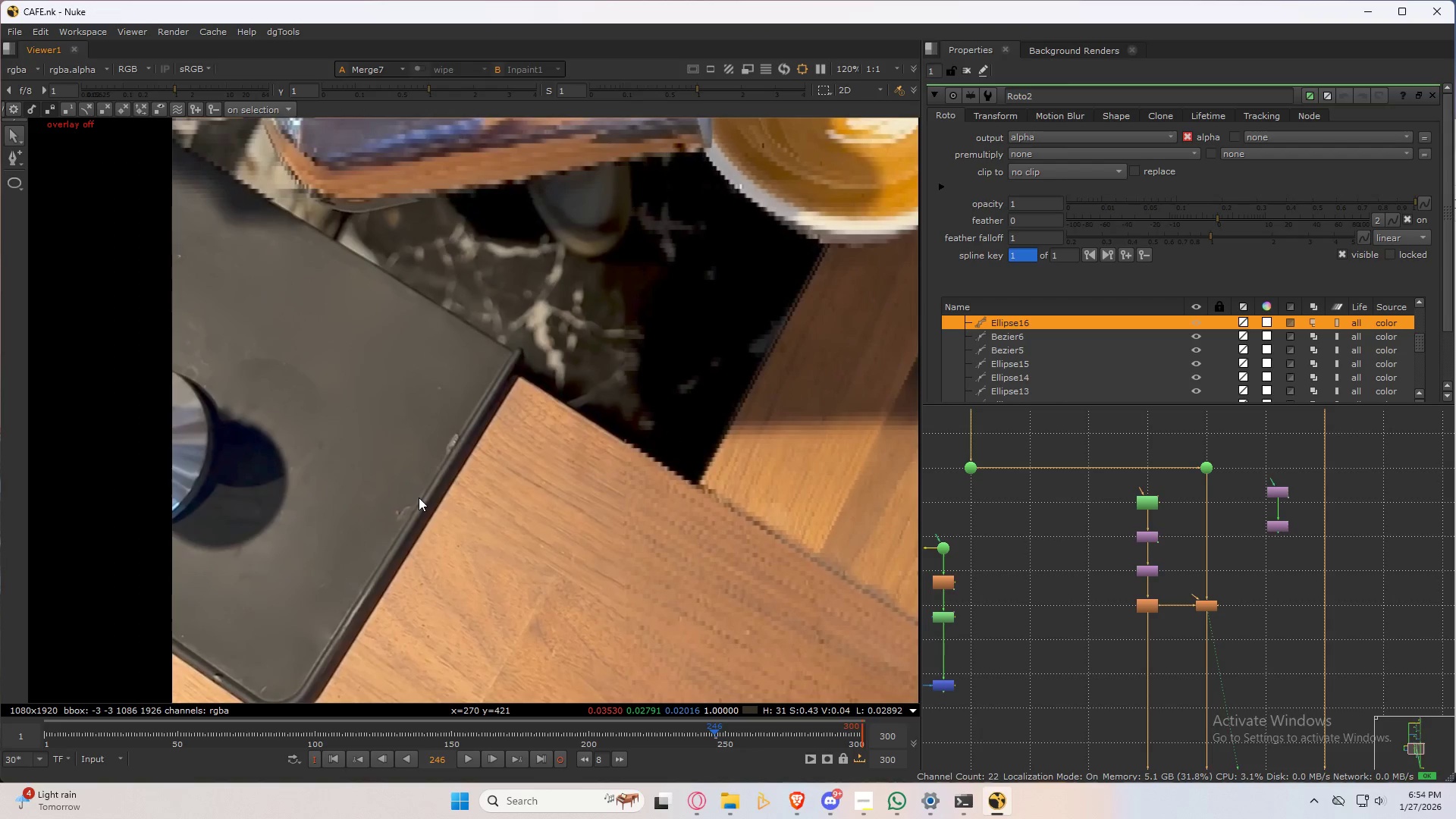 
key(Control+S)
 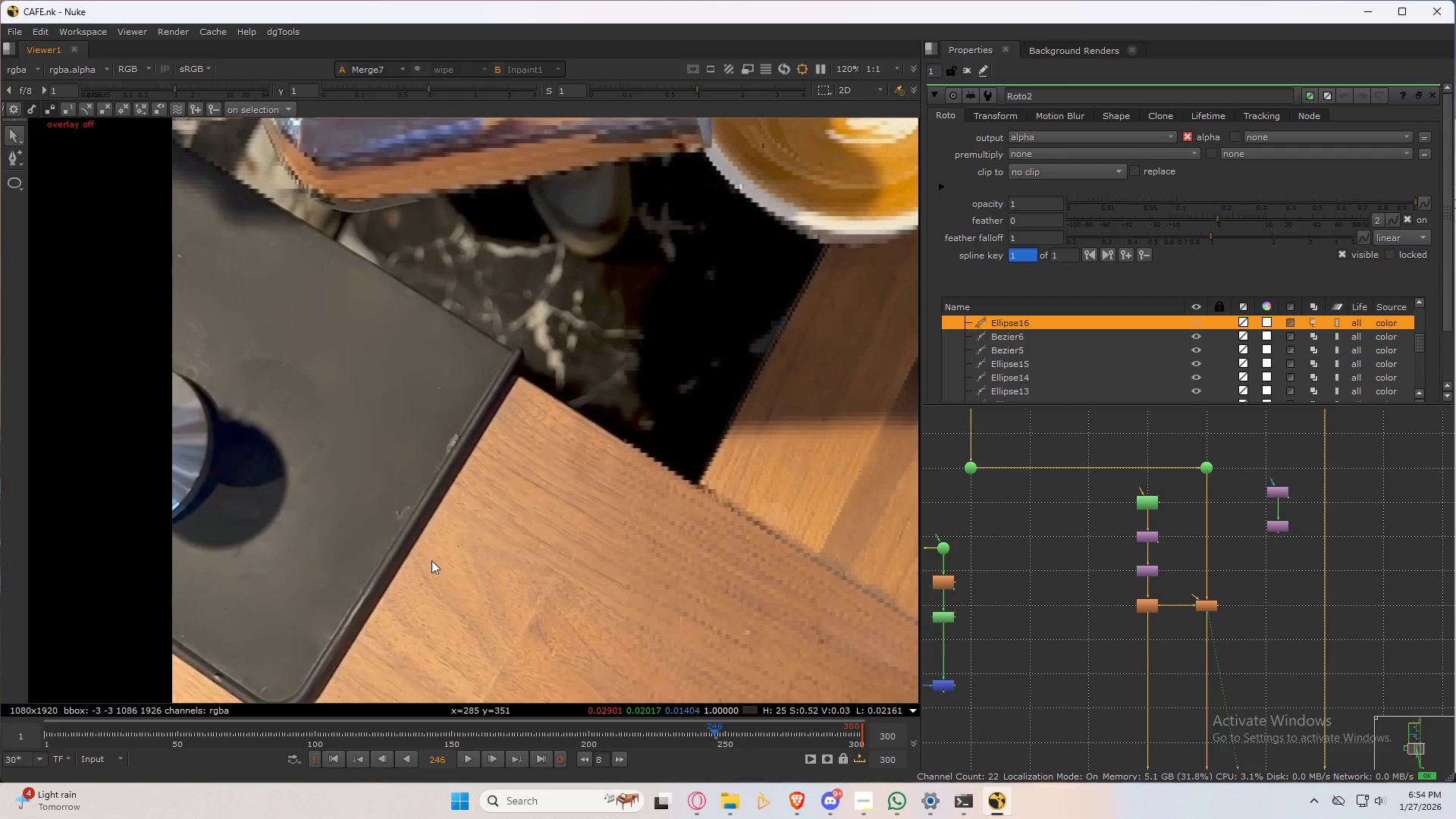 
scroll: coordinate [431, 560], scroll_direction: down, amount: 2.0
 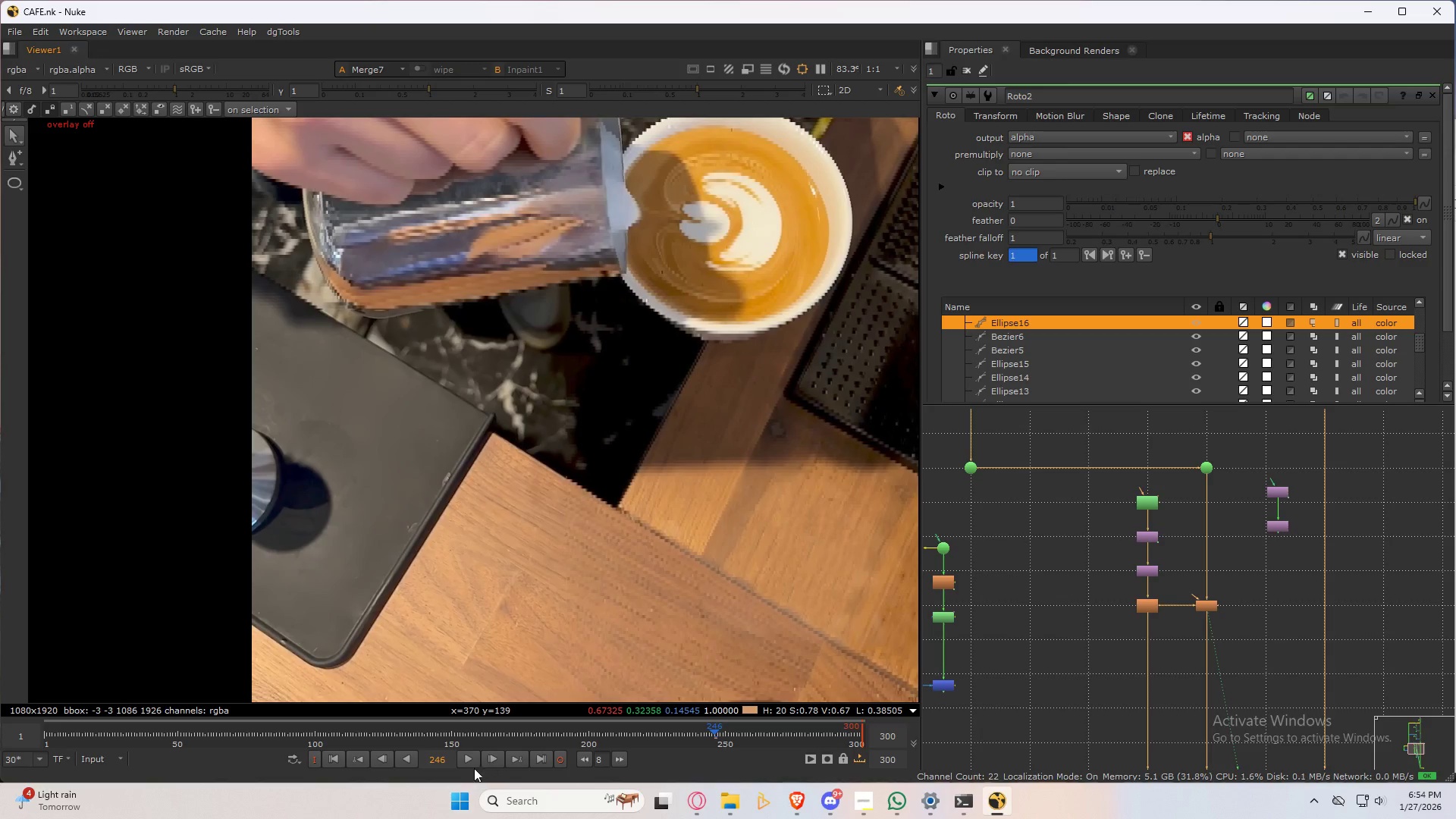 
left_click([466, 759])
 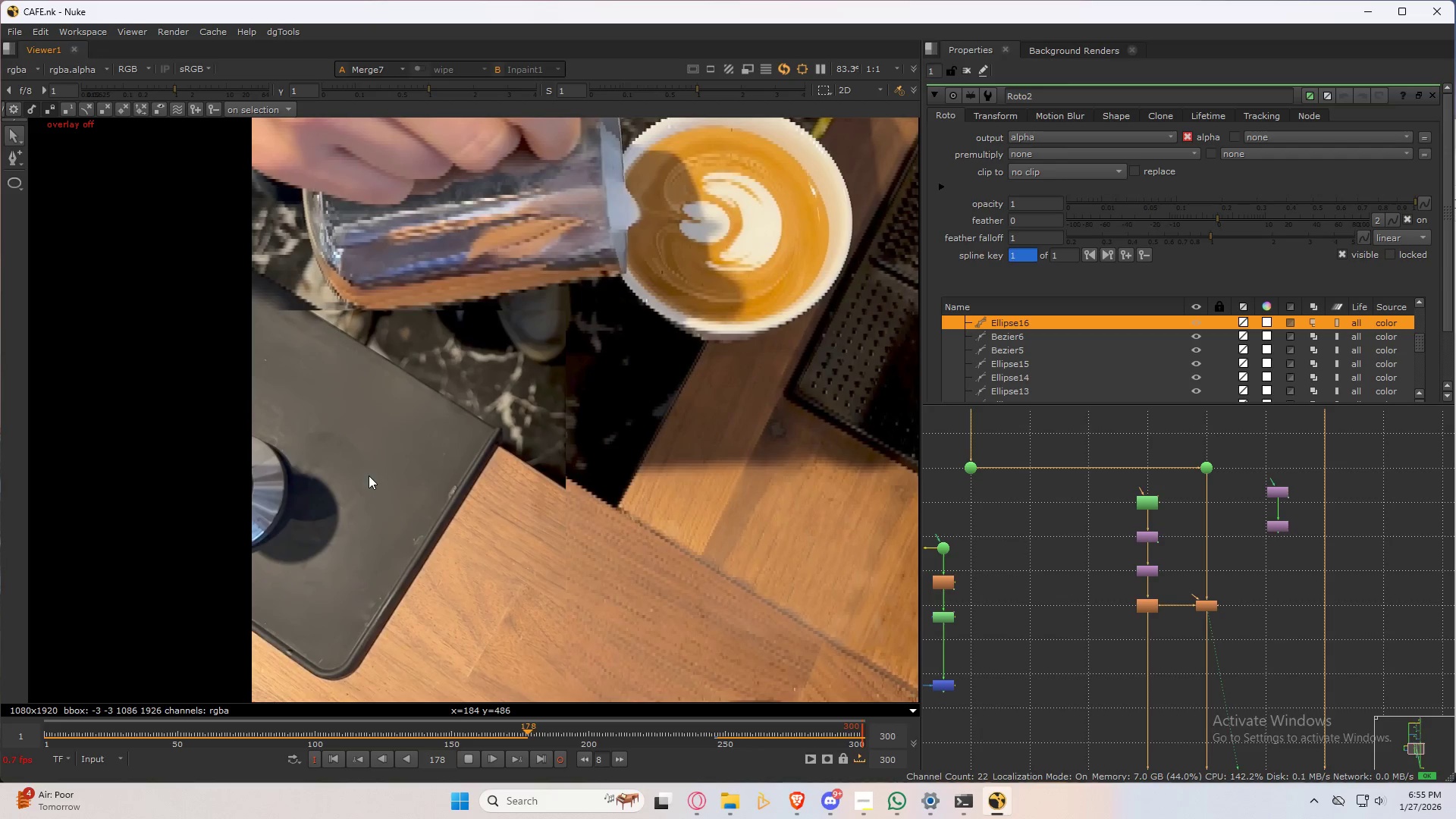 
wait(83.88)
 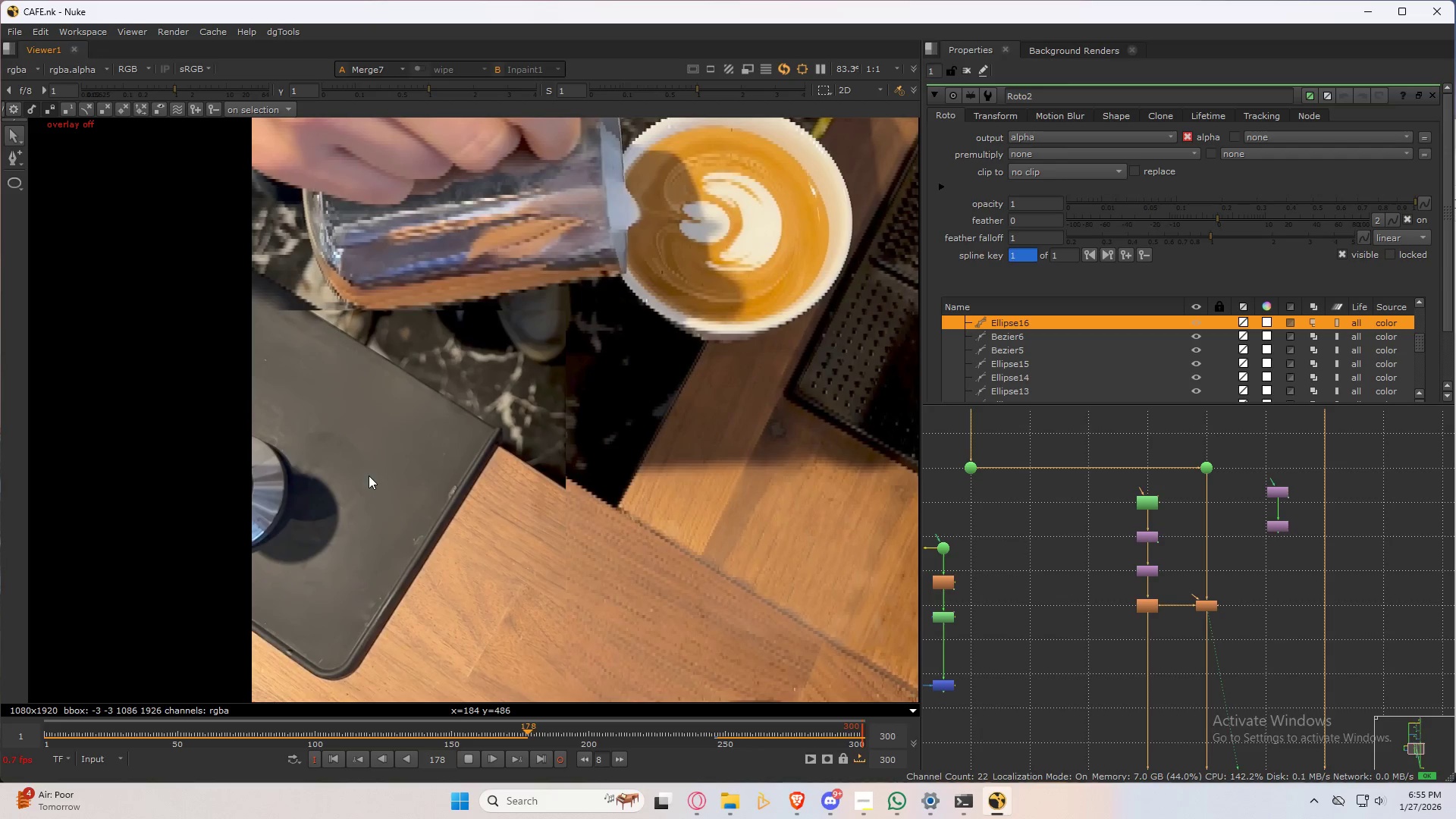 
left_click([336, 755])
 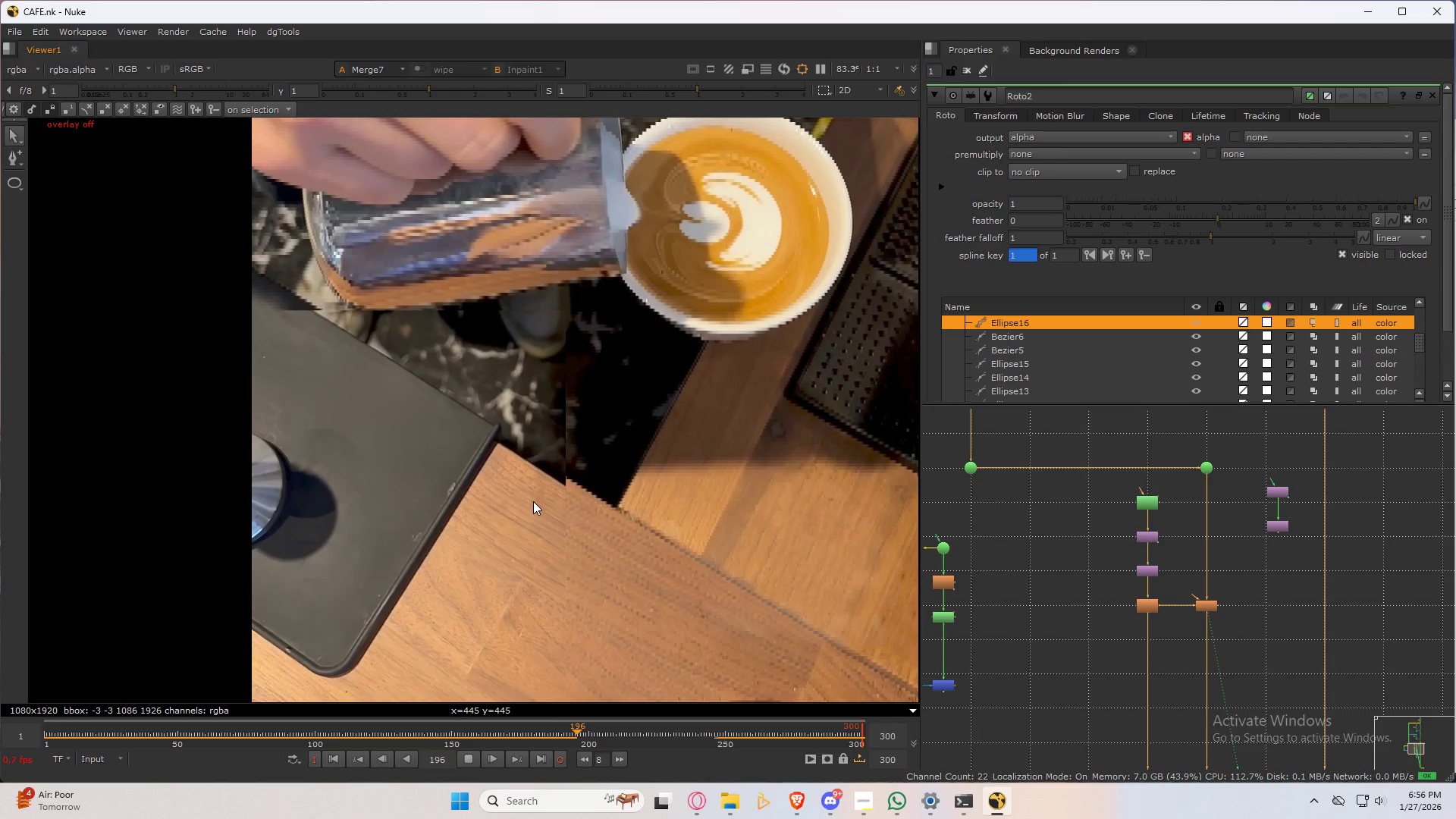 
wait(30.76)
 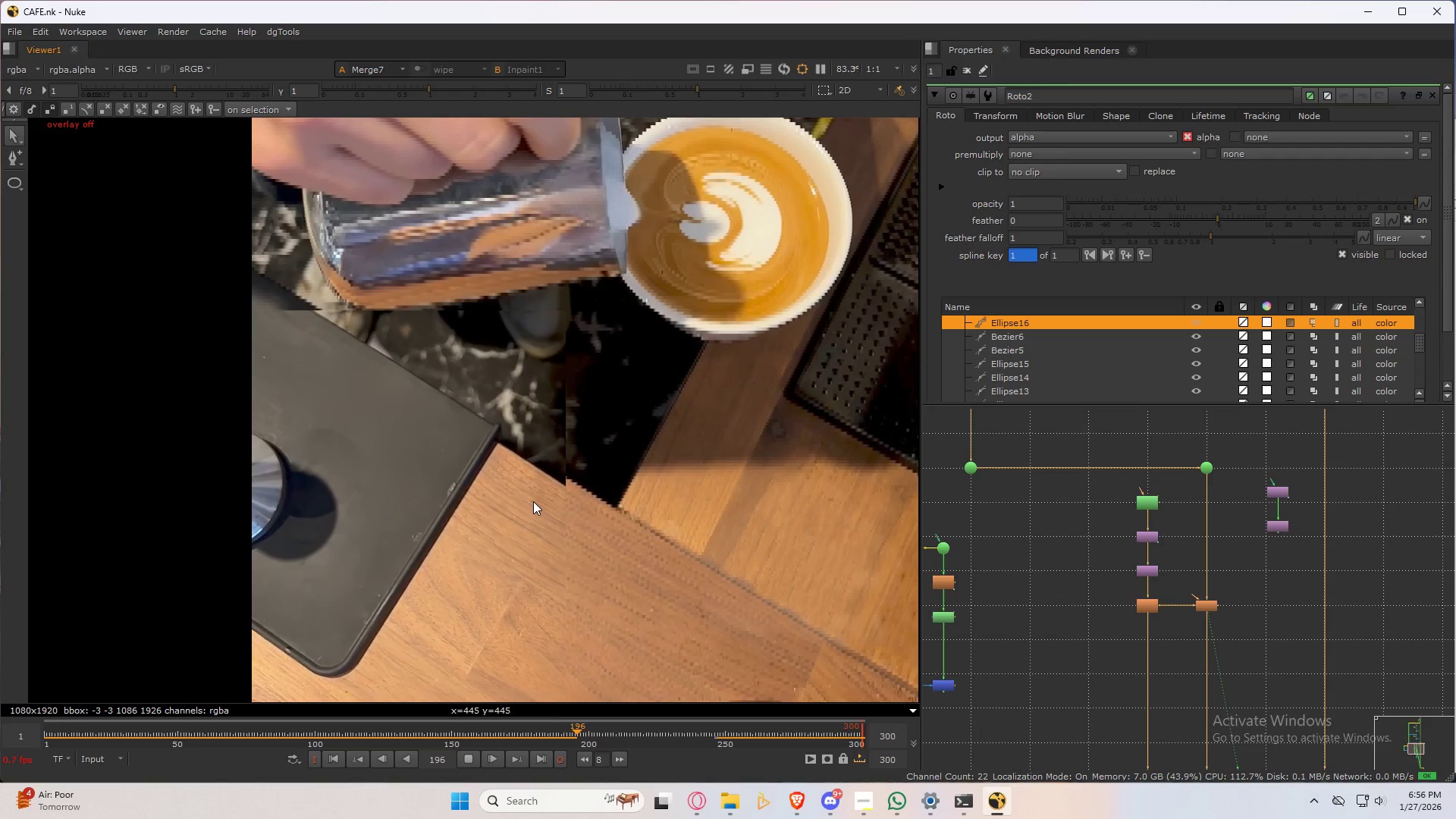 
left_click([861, 793])